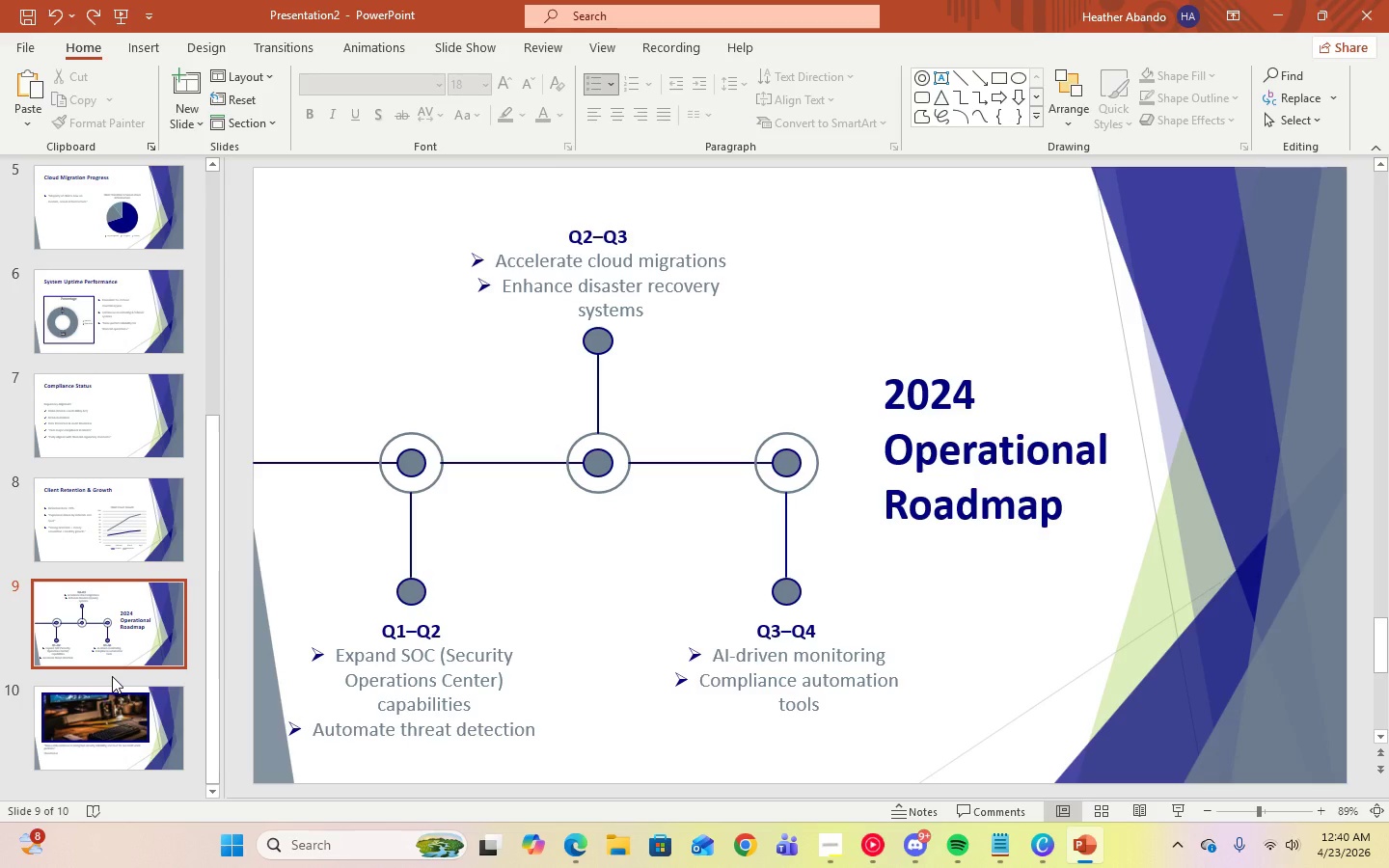 
wait(6.28)
 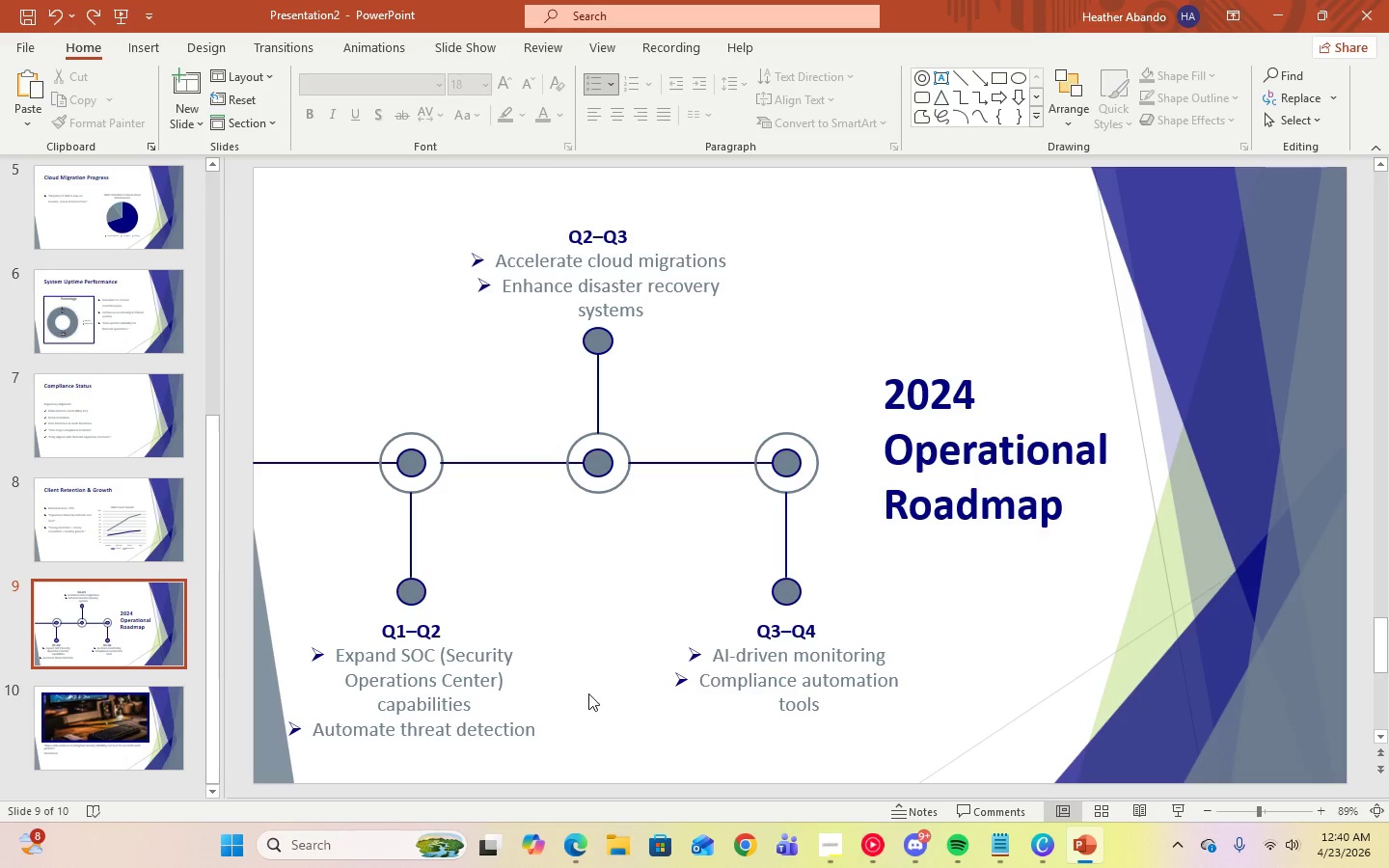 
scroll: coordinate [112, 676], scroll_direction: down, amount: 3.0
 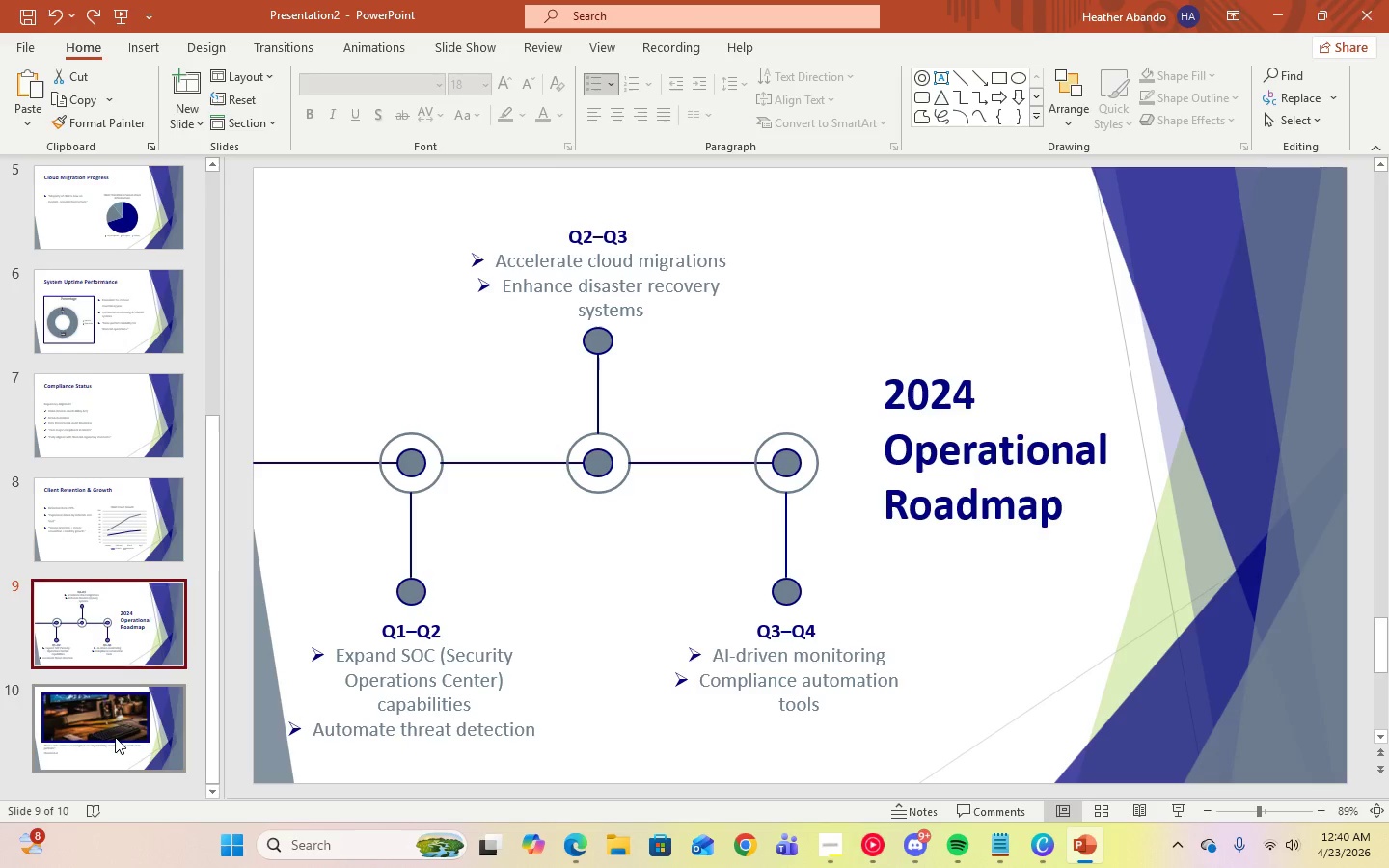 
left_click([115, 737])
 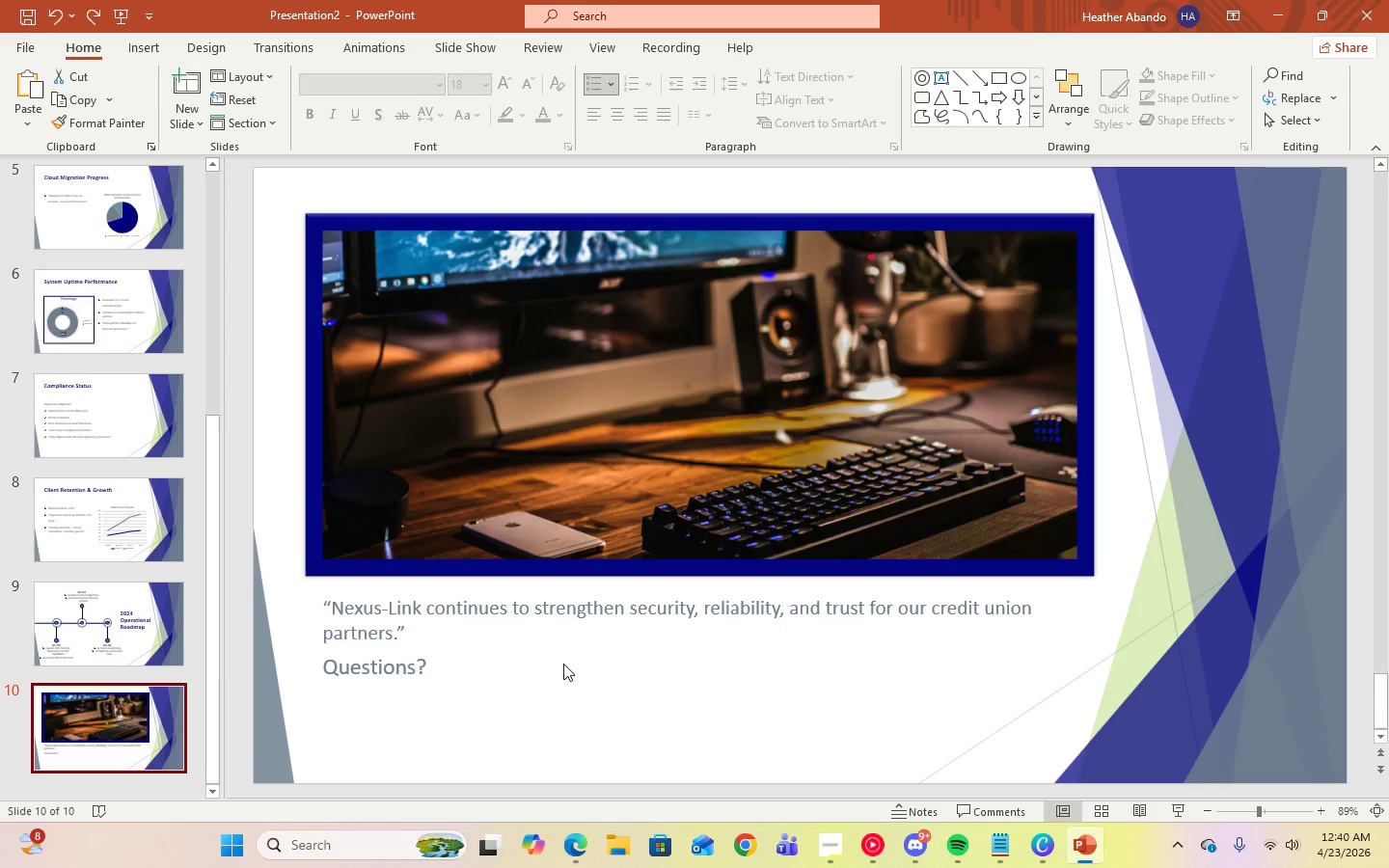 
wait(6.5)
 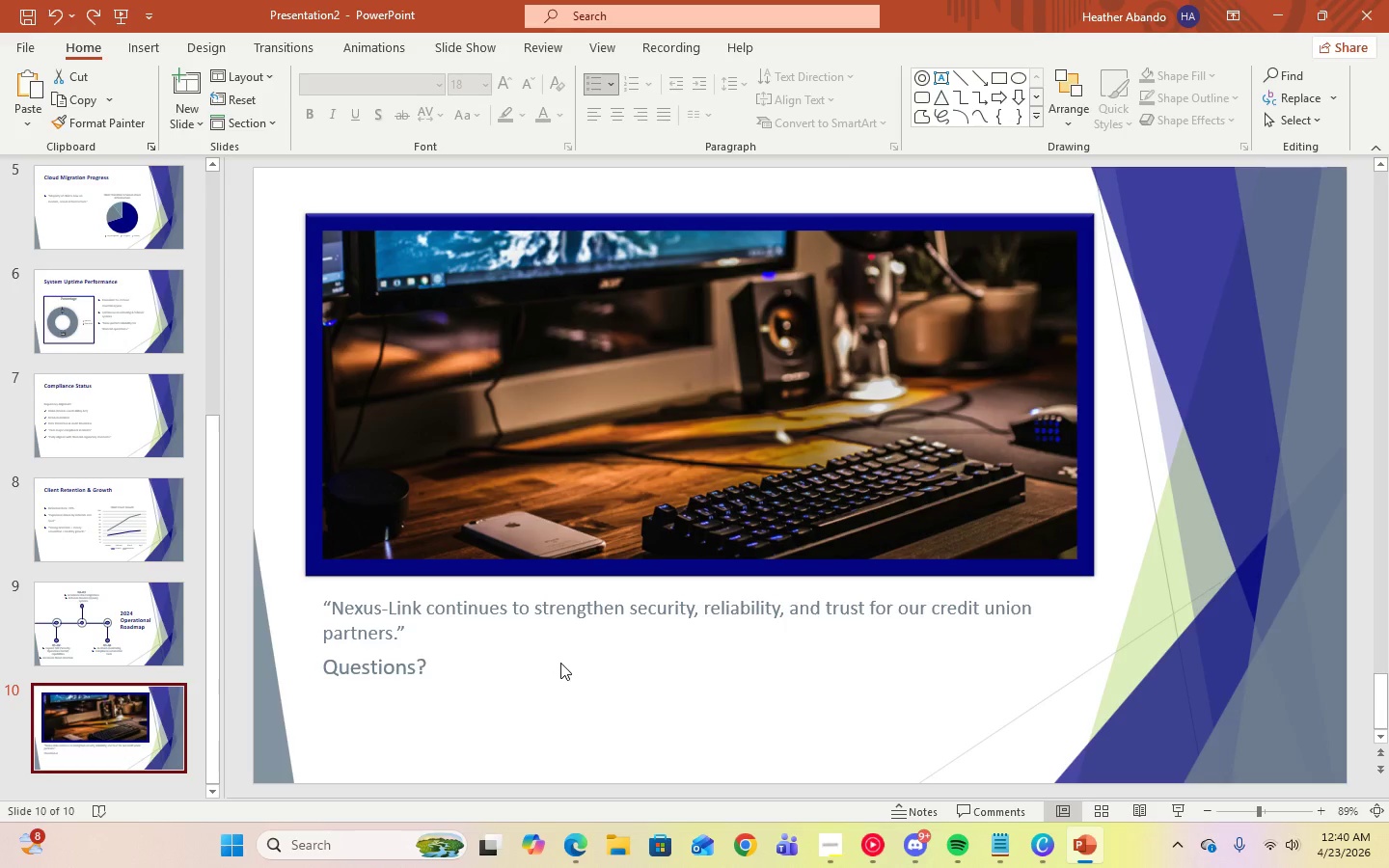 
left_click([315, 339])
 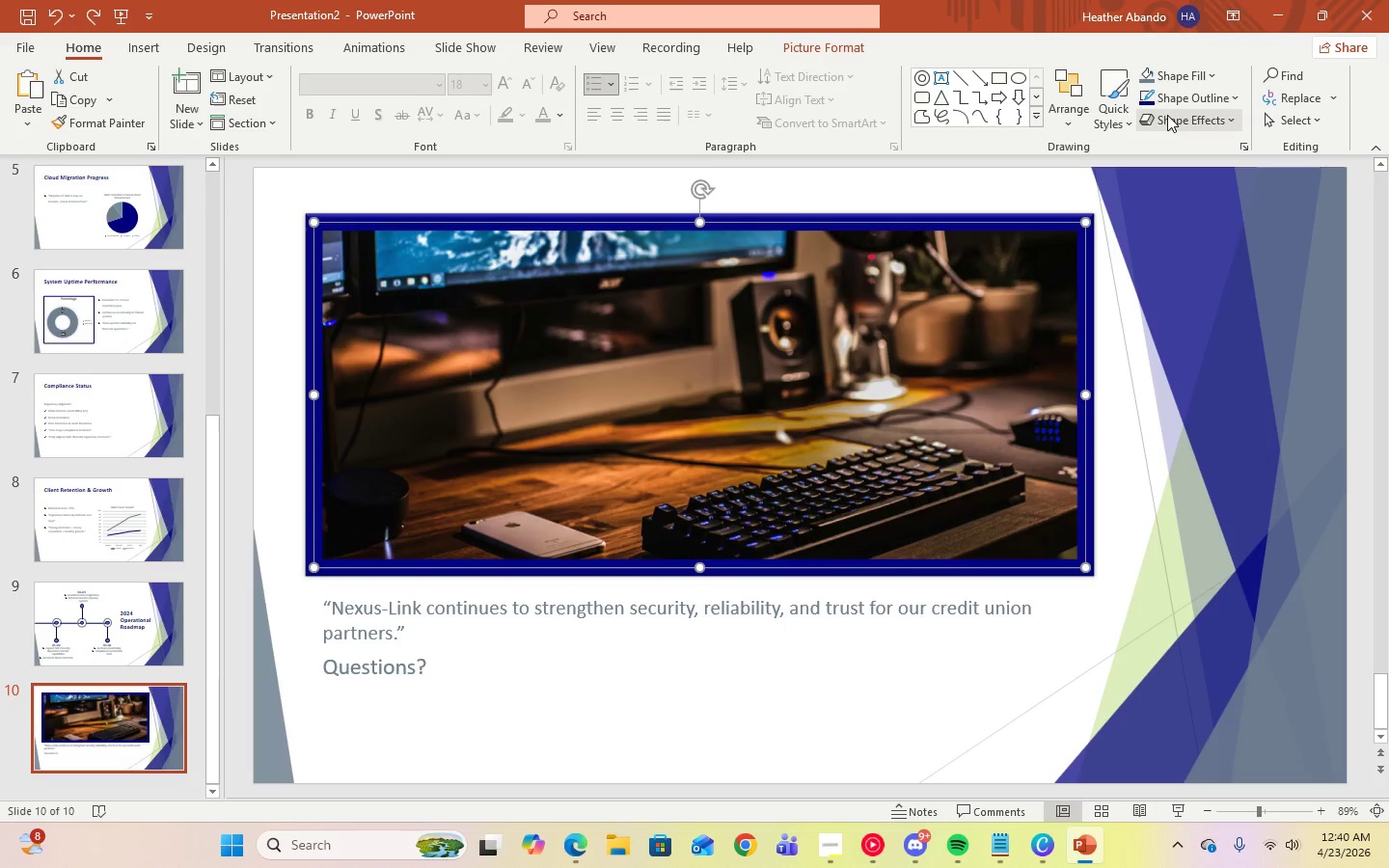 
left_click([845, 42])
 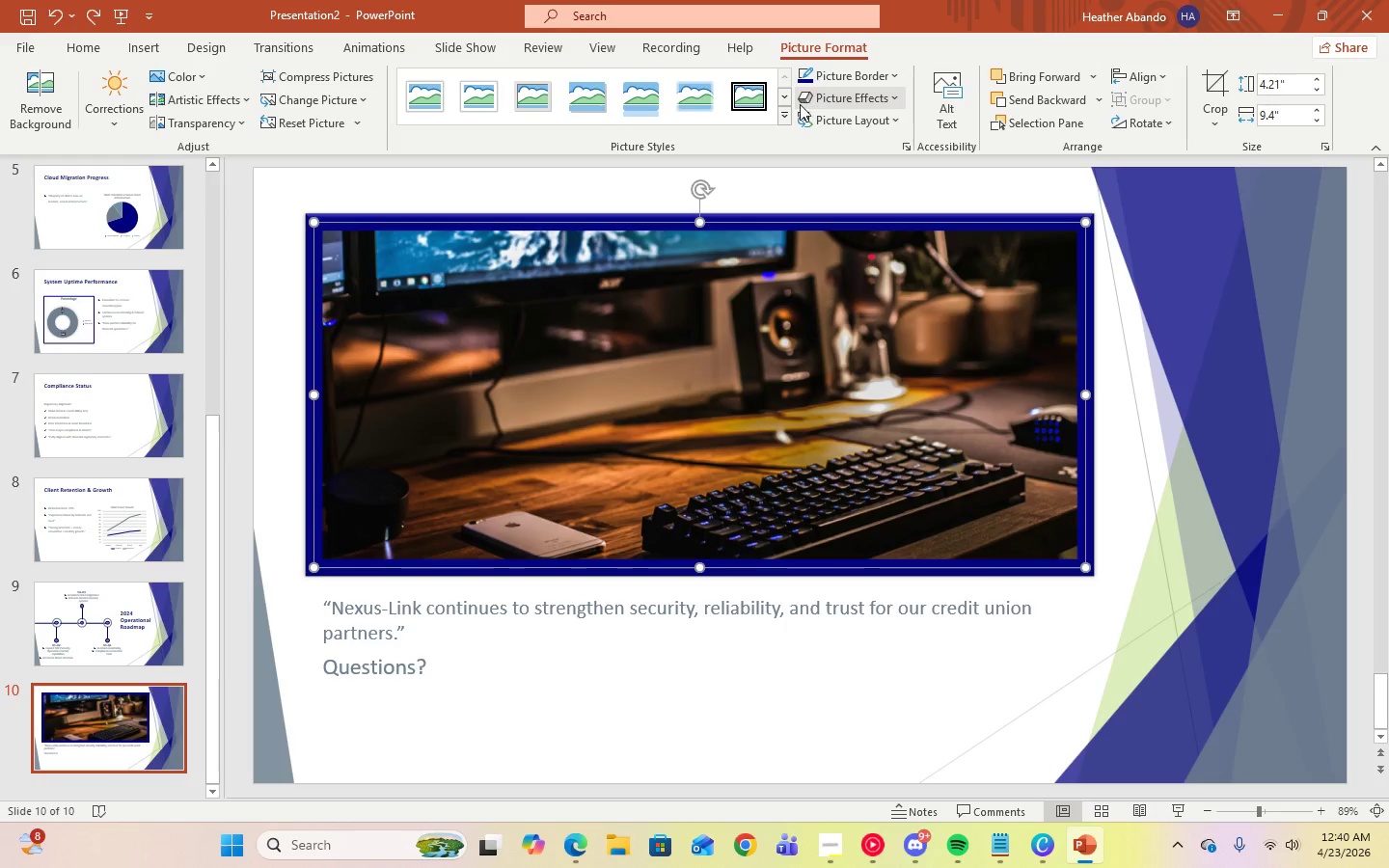 
left_click([786, 113])
 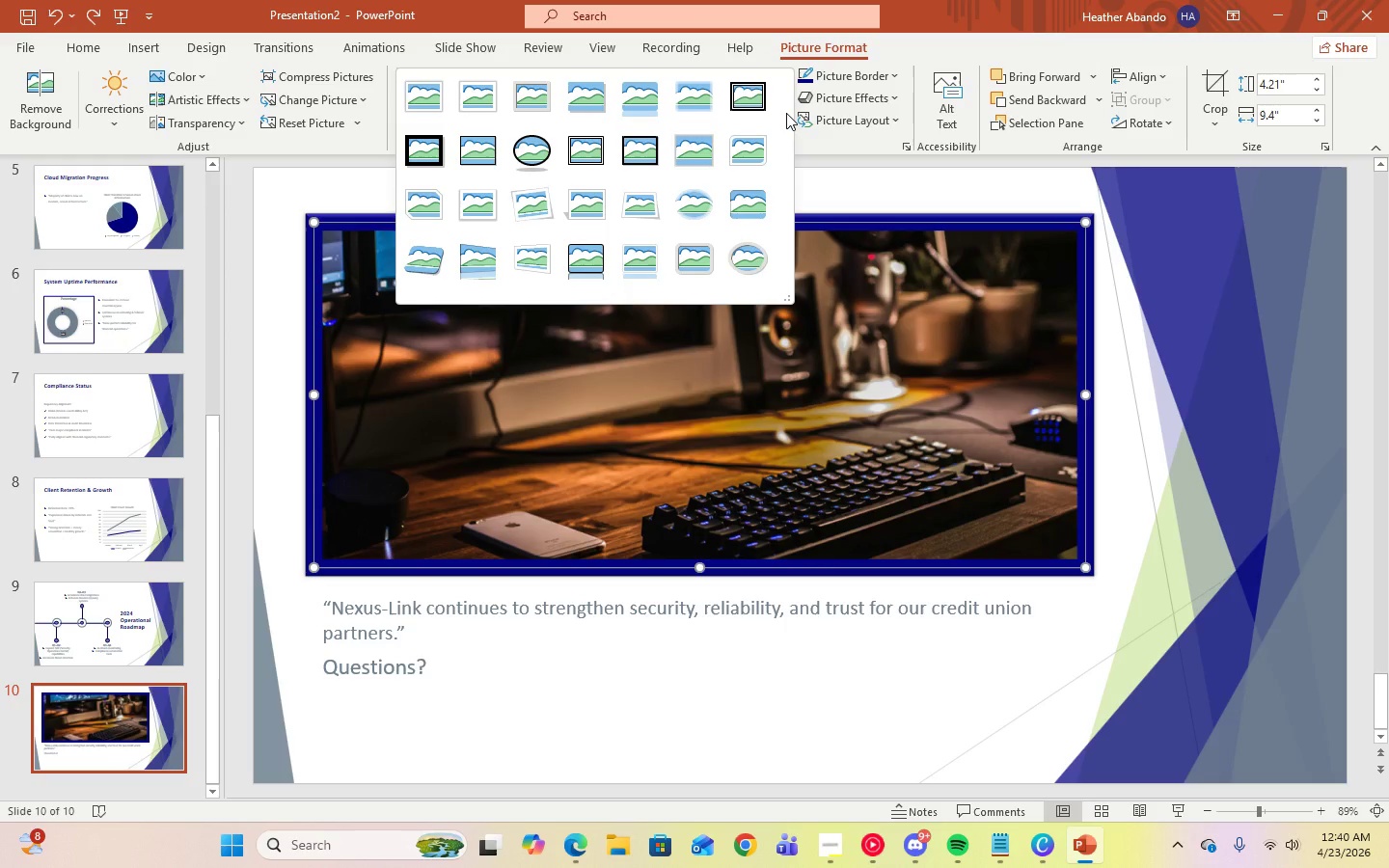 
left_click([786, 113])
 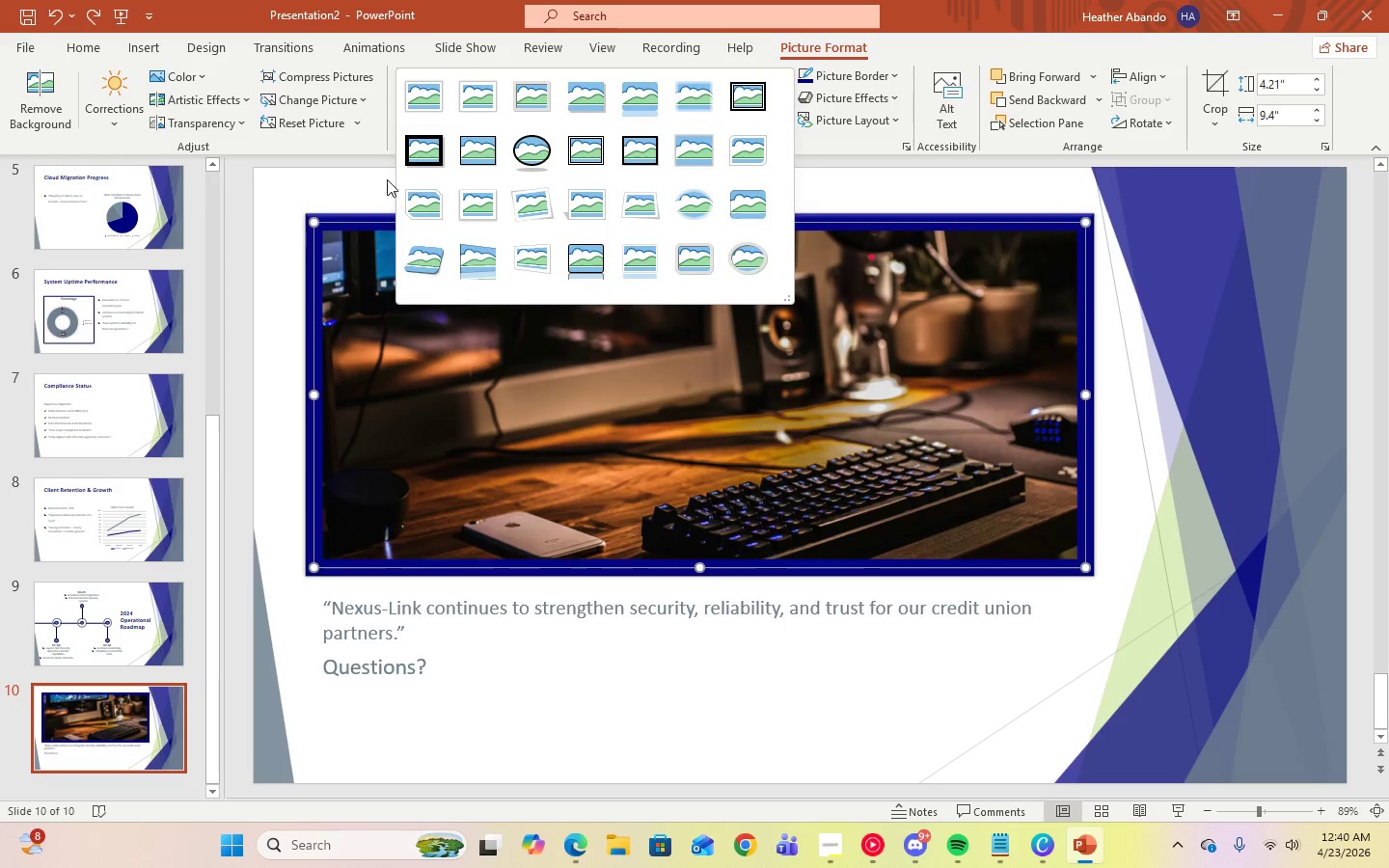 
left_click([969, 205])
 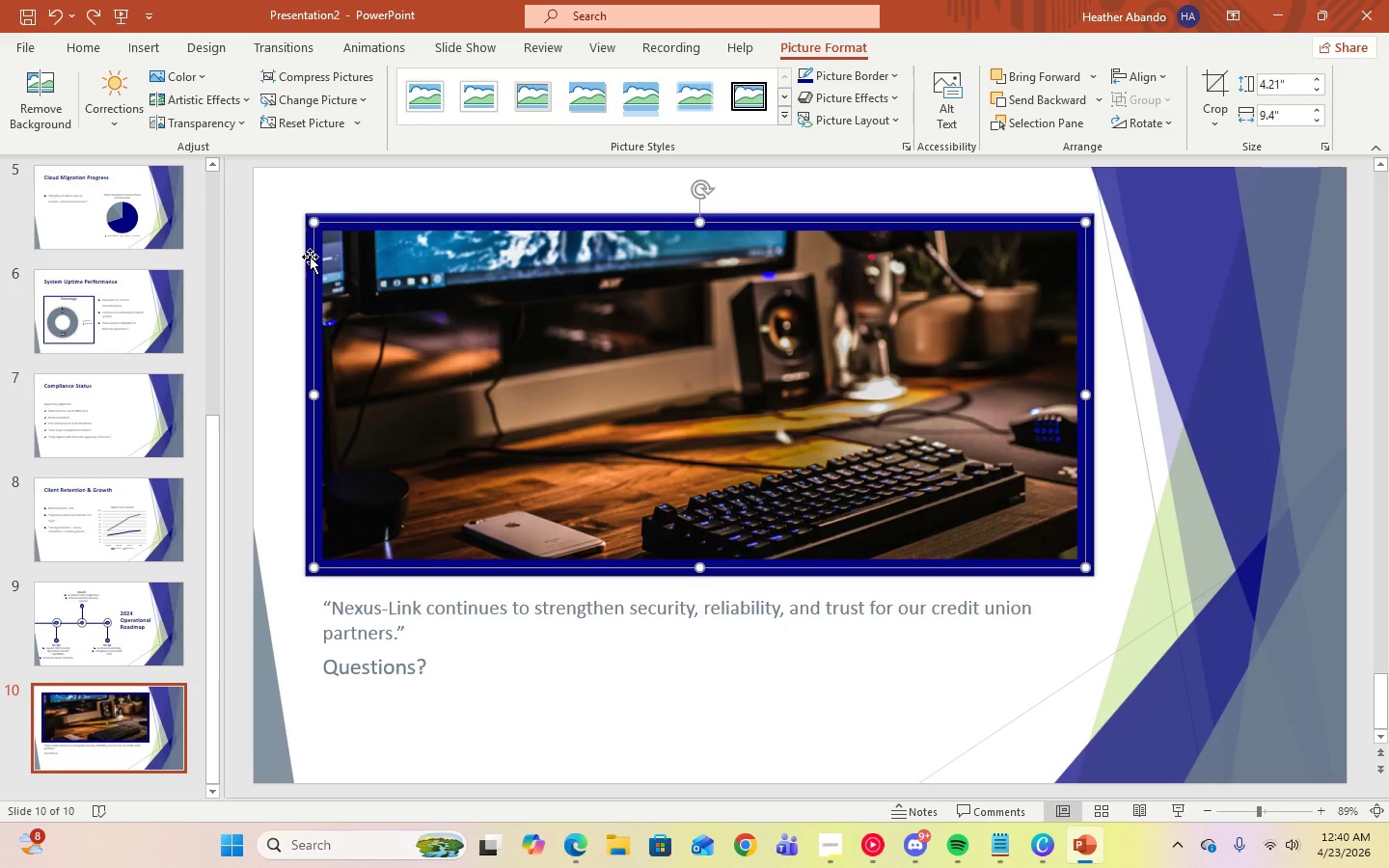 
left_click([58, 110])
 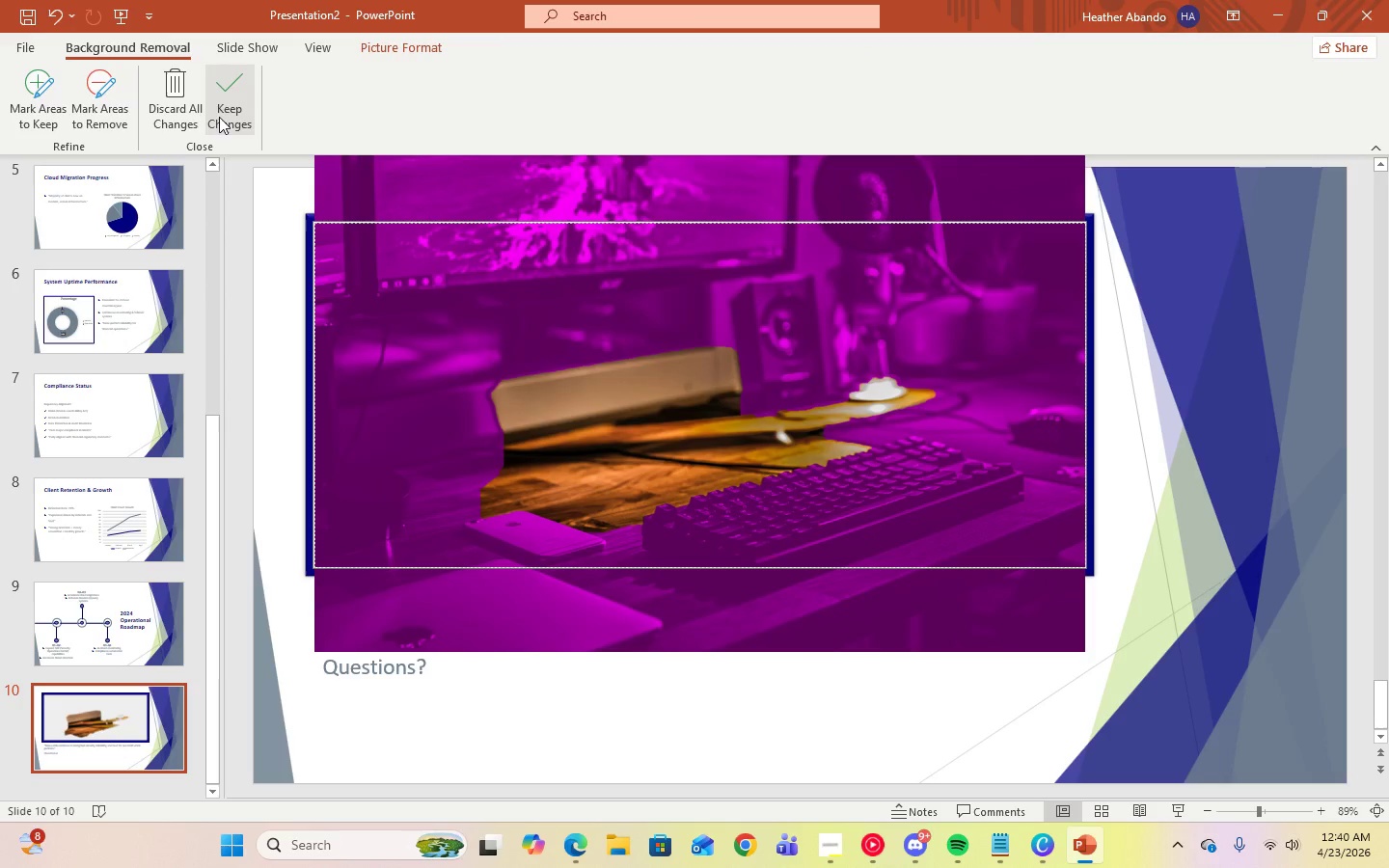 
left_click([245, 115])
 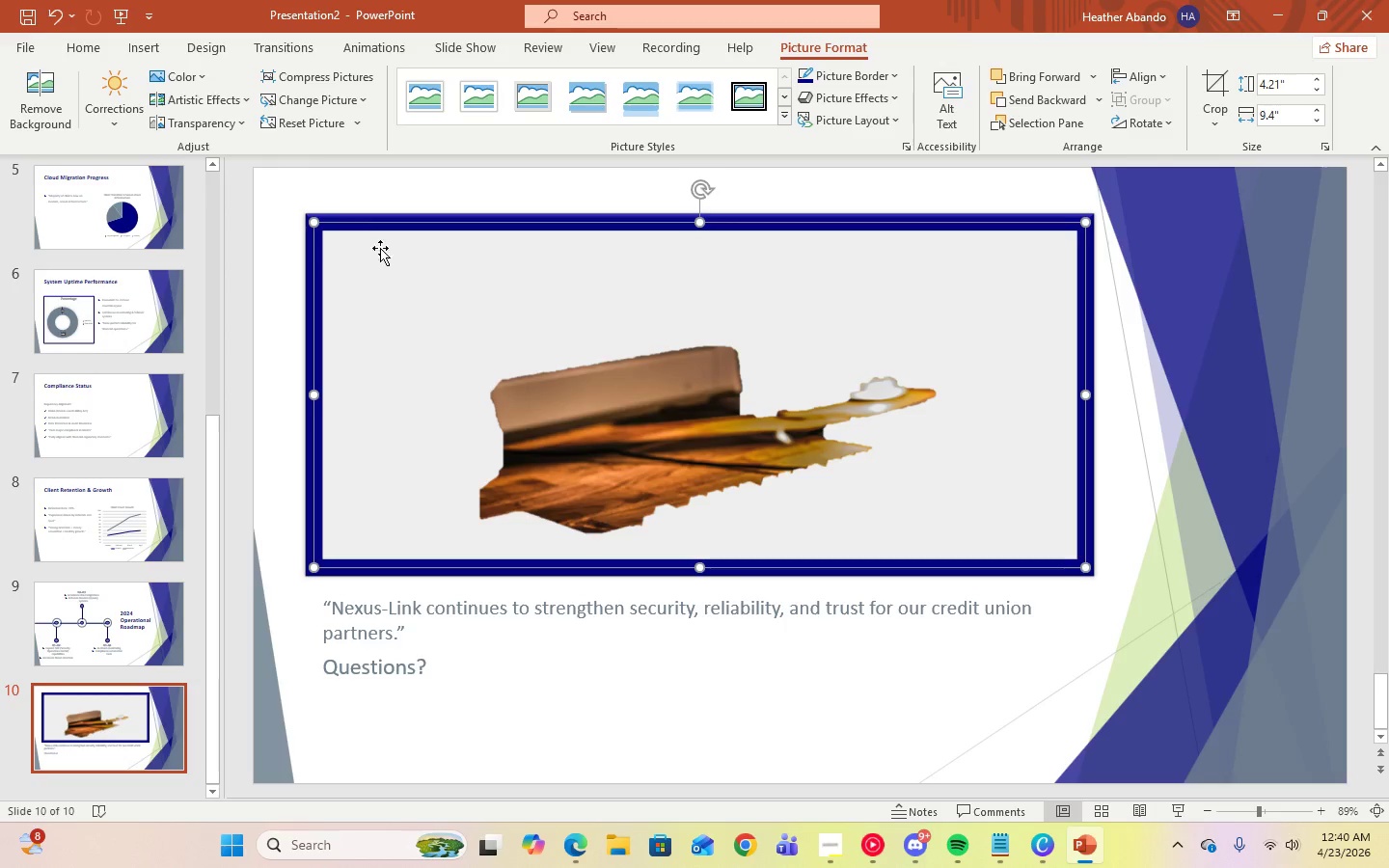 
left_click([422, 277])
 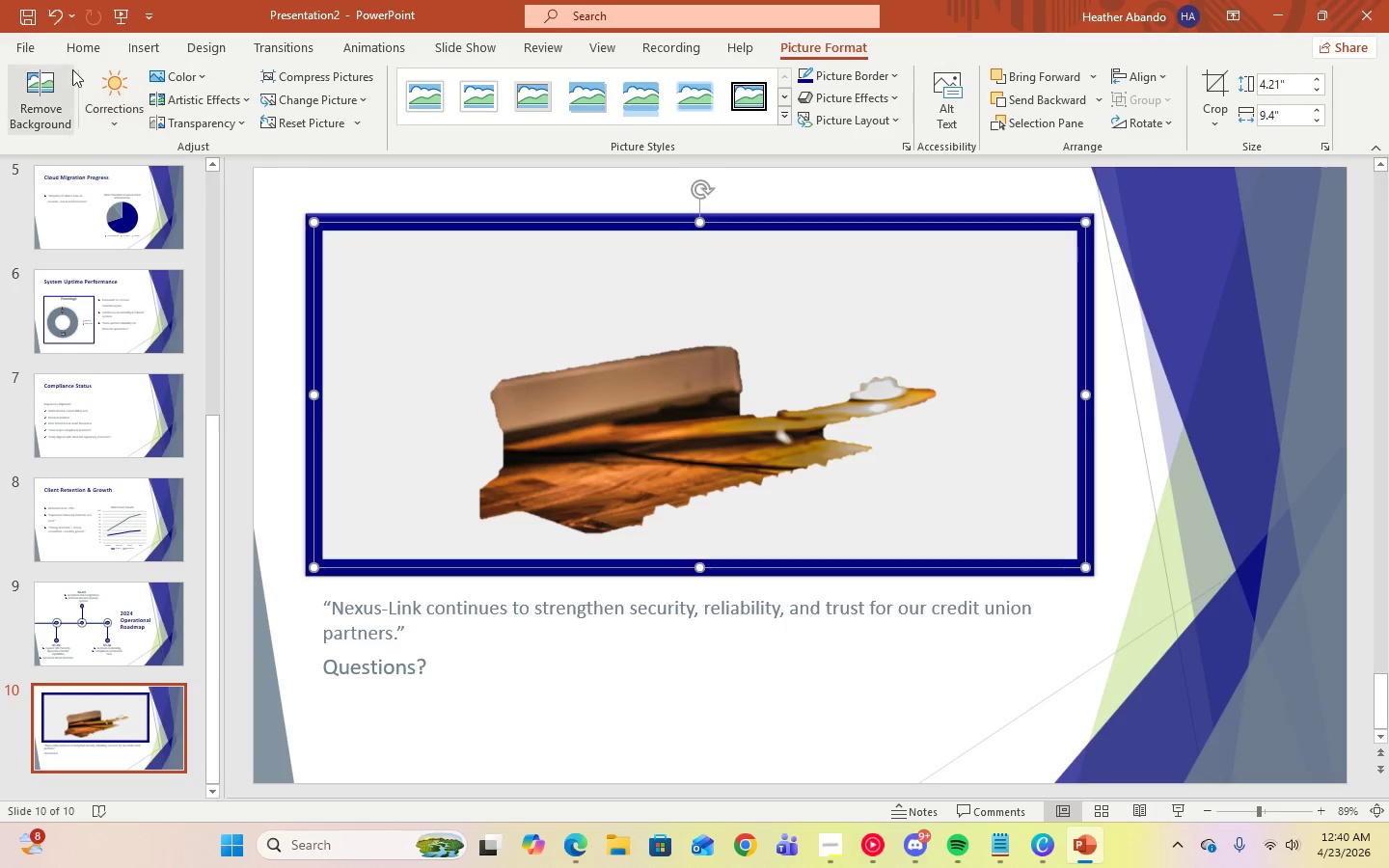 
left_click([53, 24])
 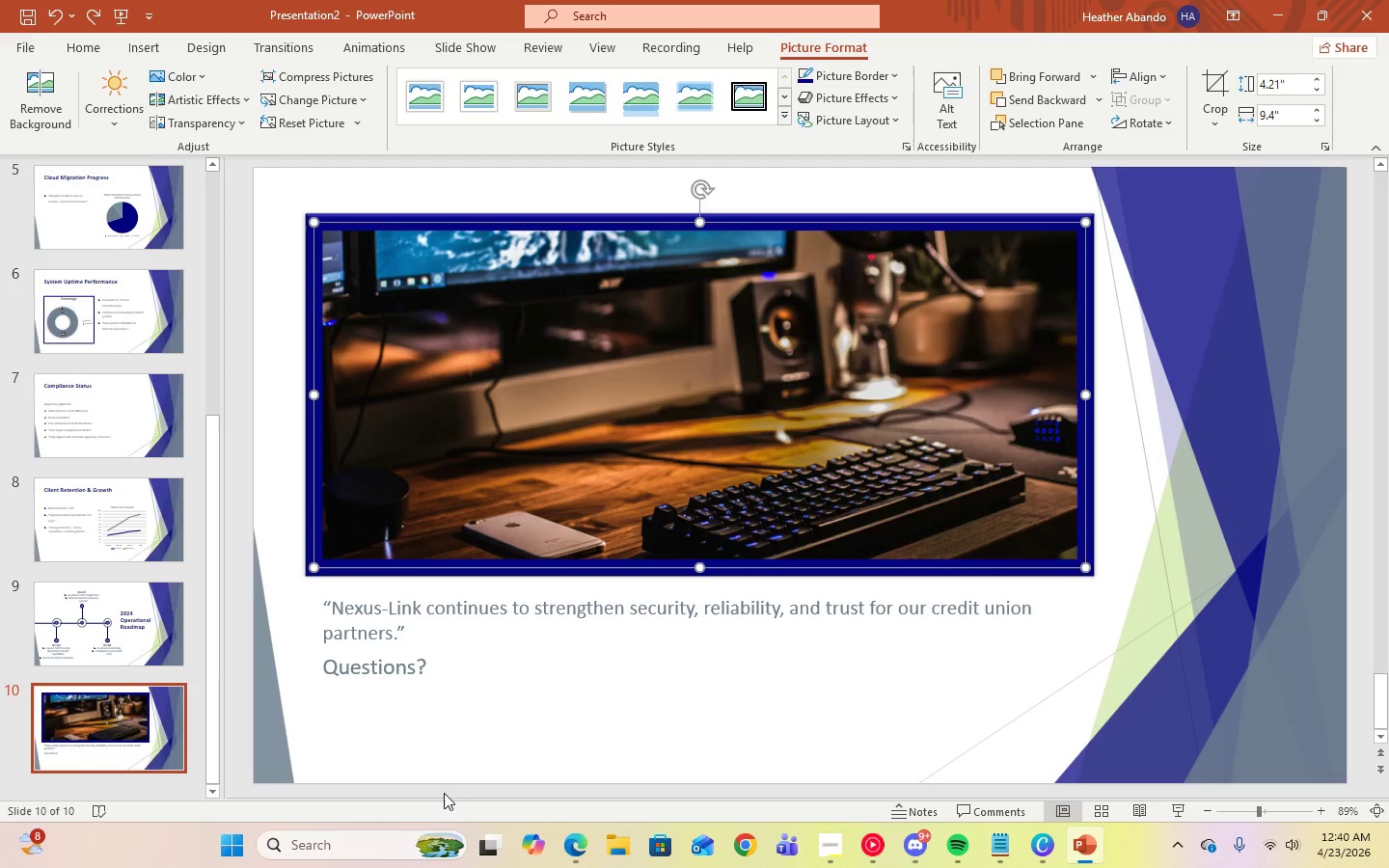 
left_click([528, 709])
 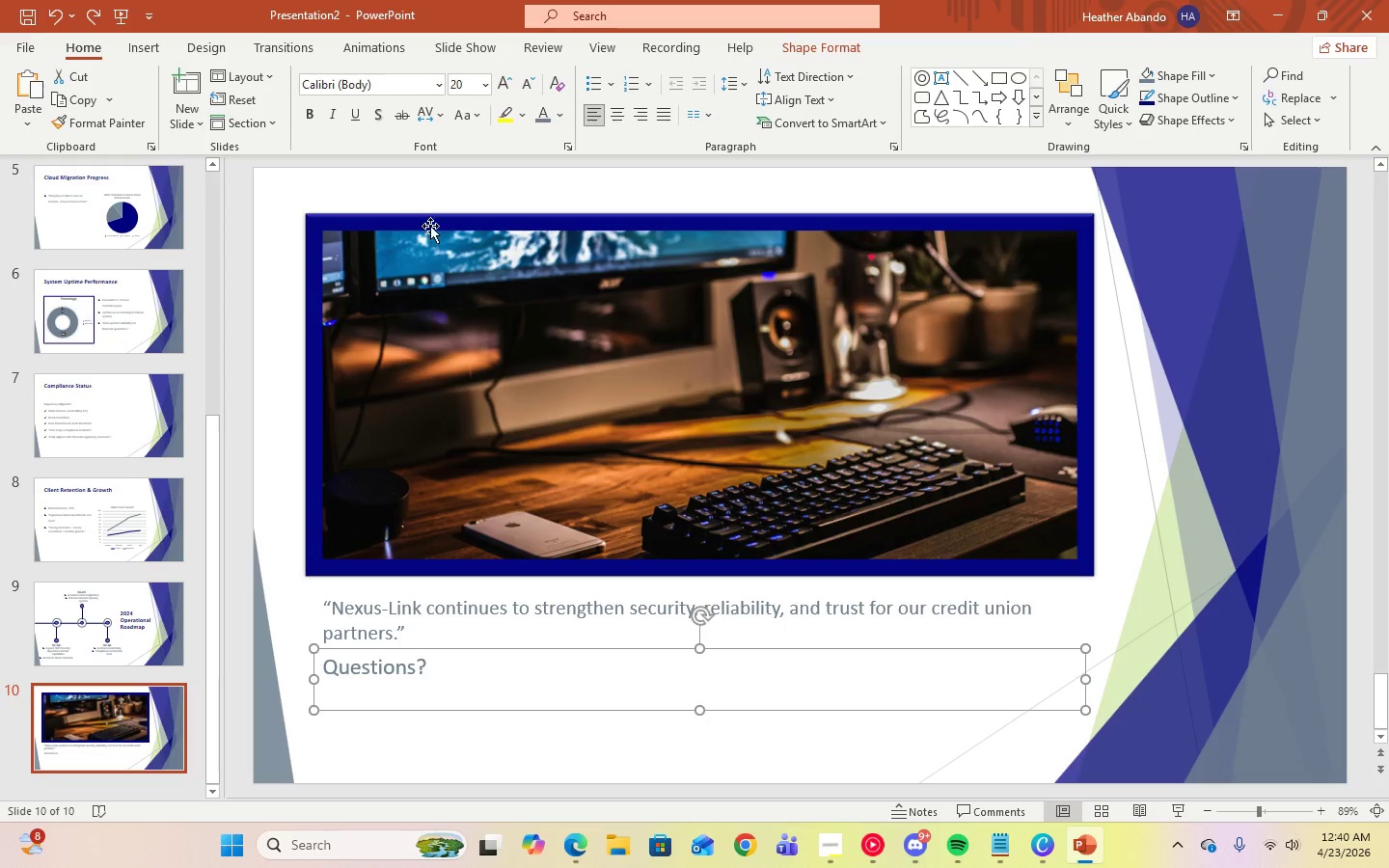 
left_click([430, 190])
 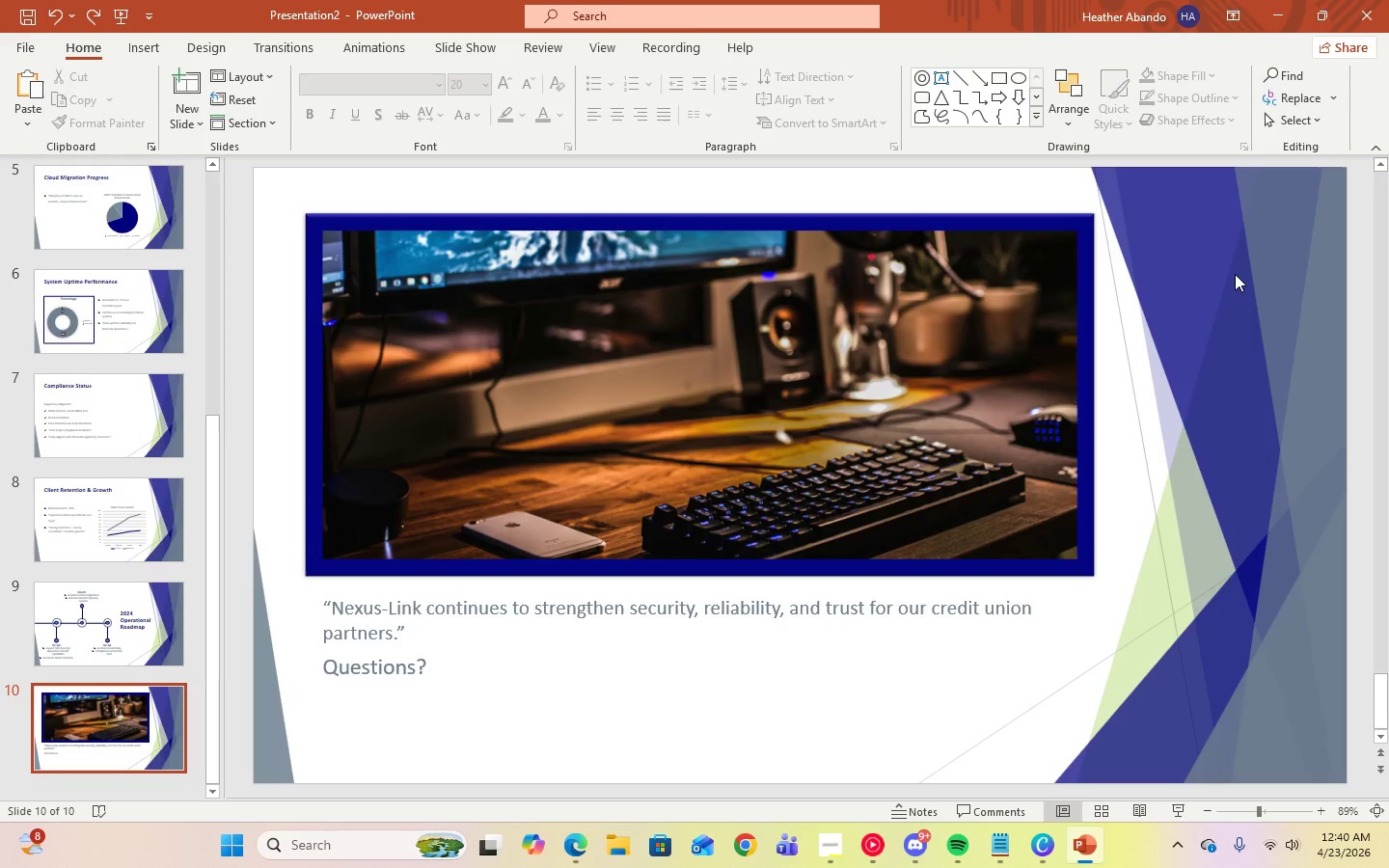 
left_click([1235, 275])
 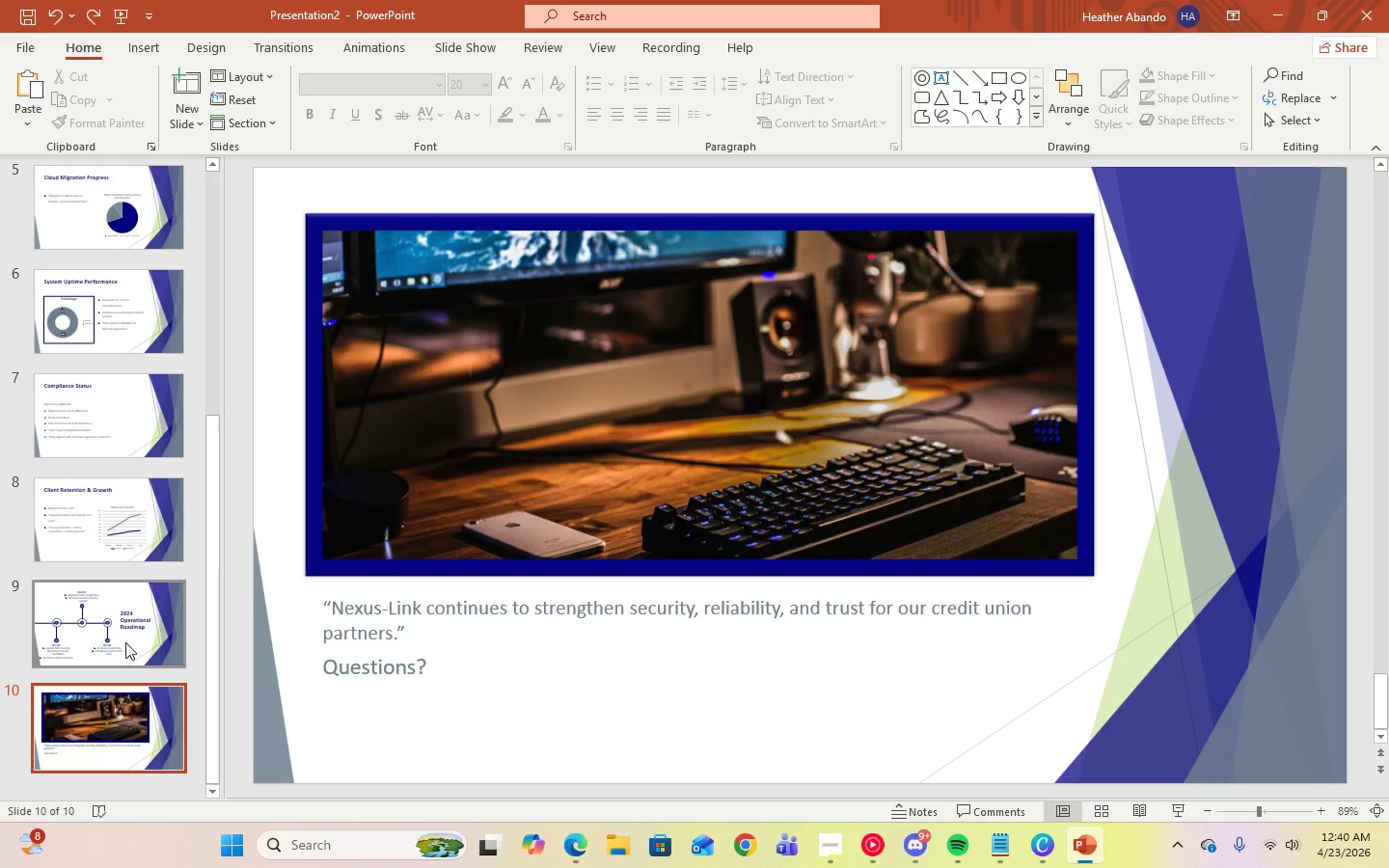 
left_click([123, 639])
 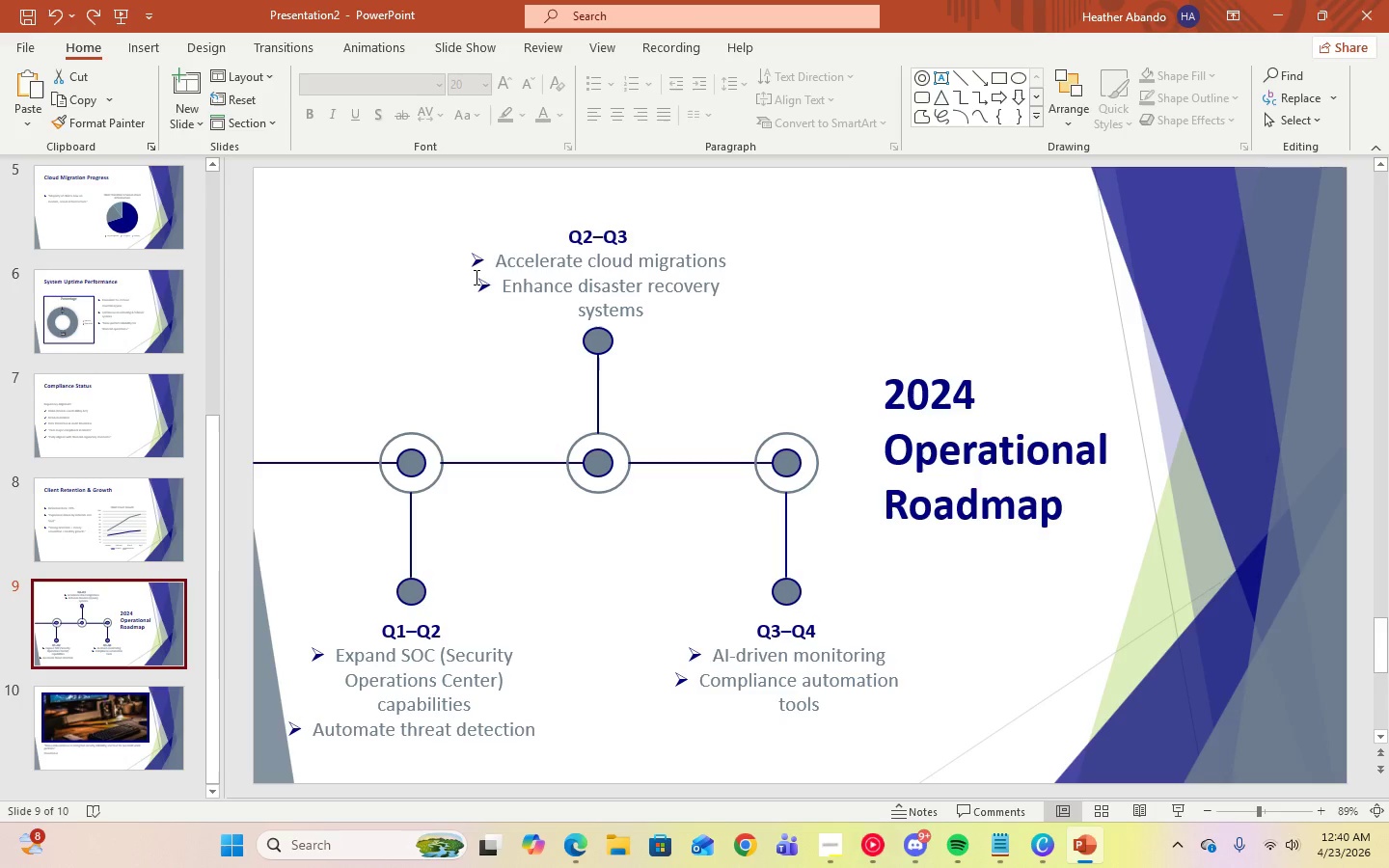 
left_click([448, 44])
 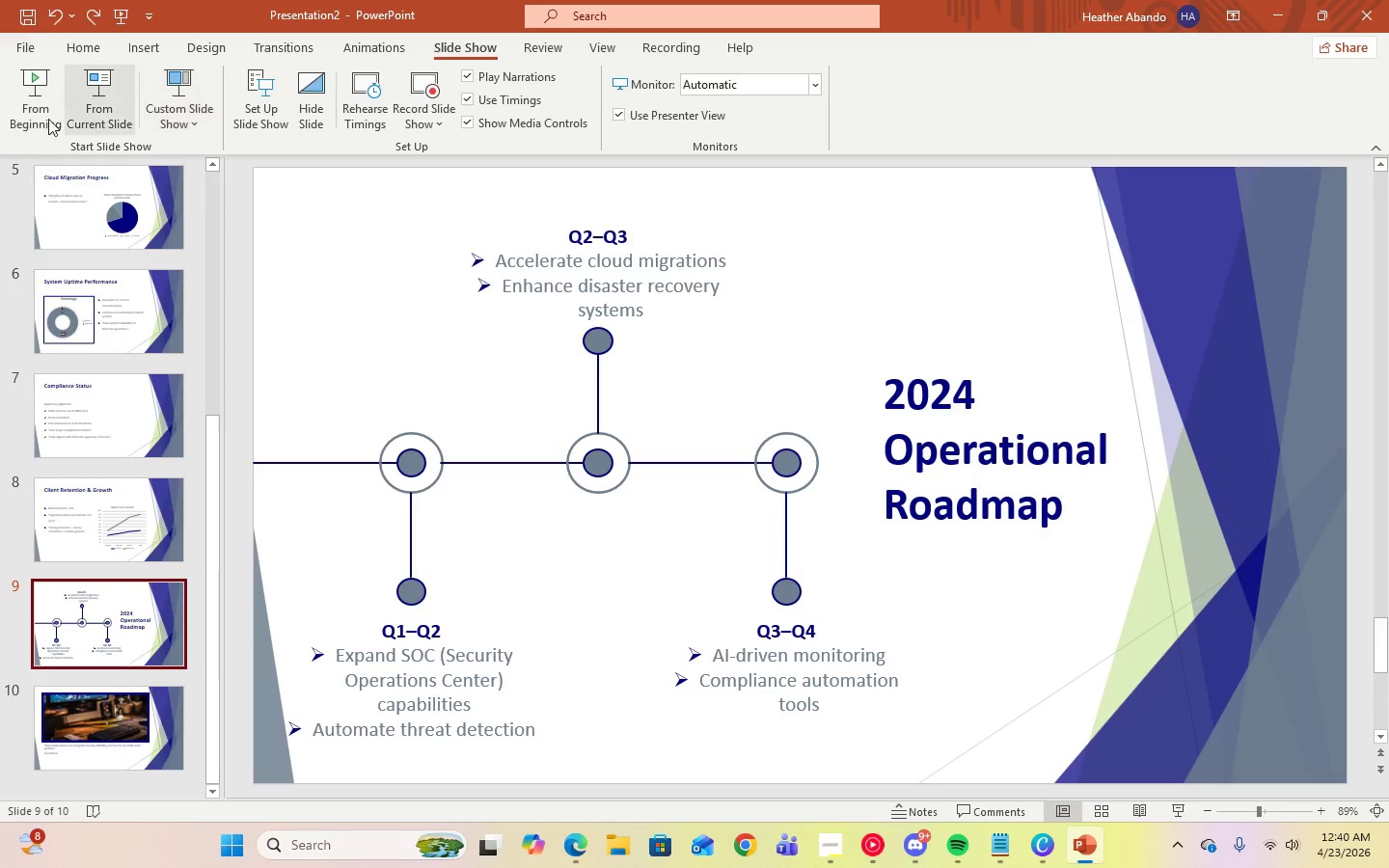 
left_click([26, 119])
 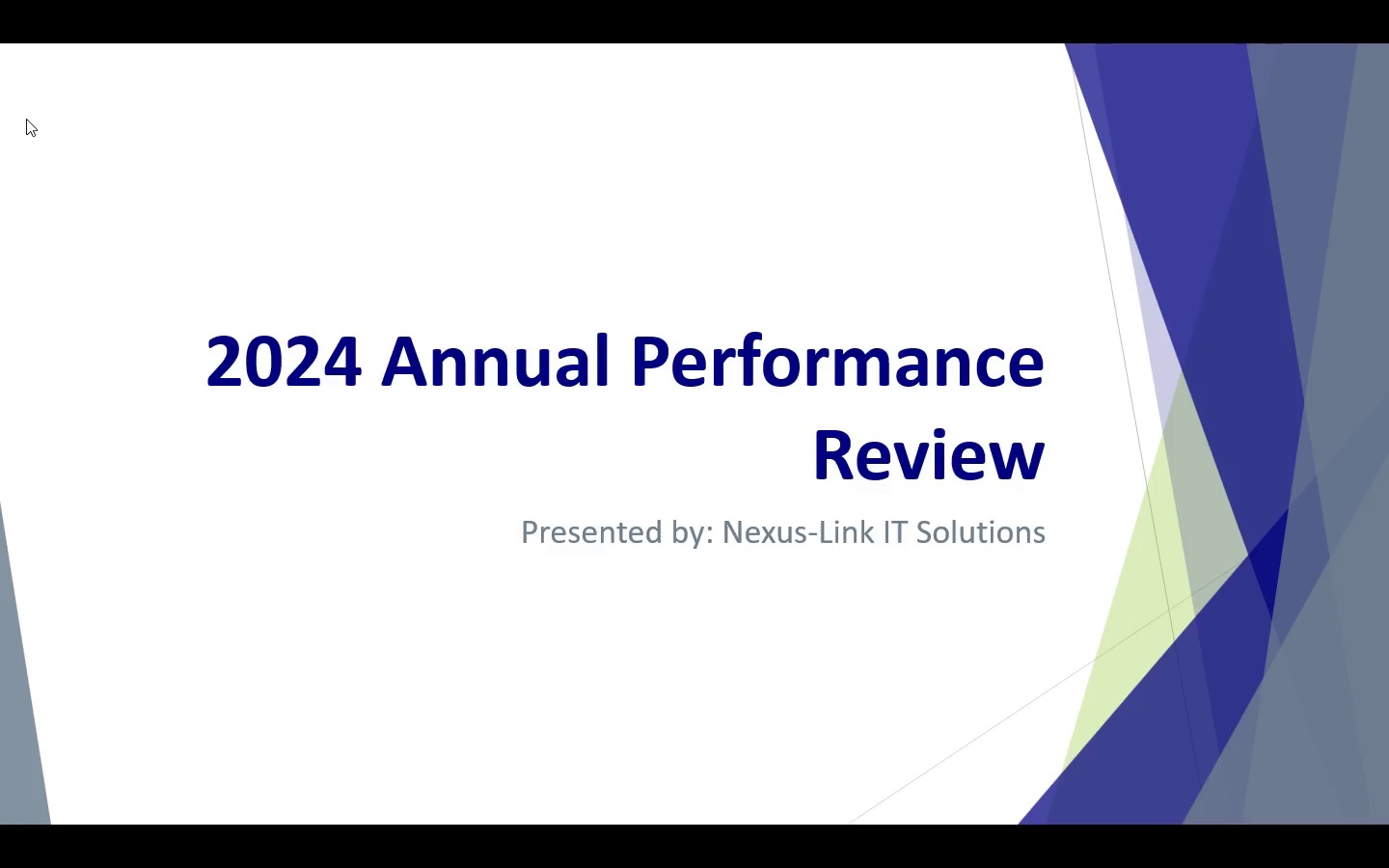 
key(ArrowRight)
 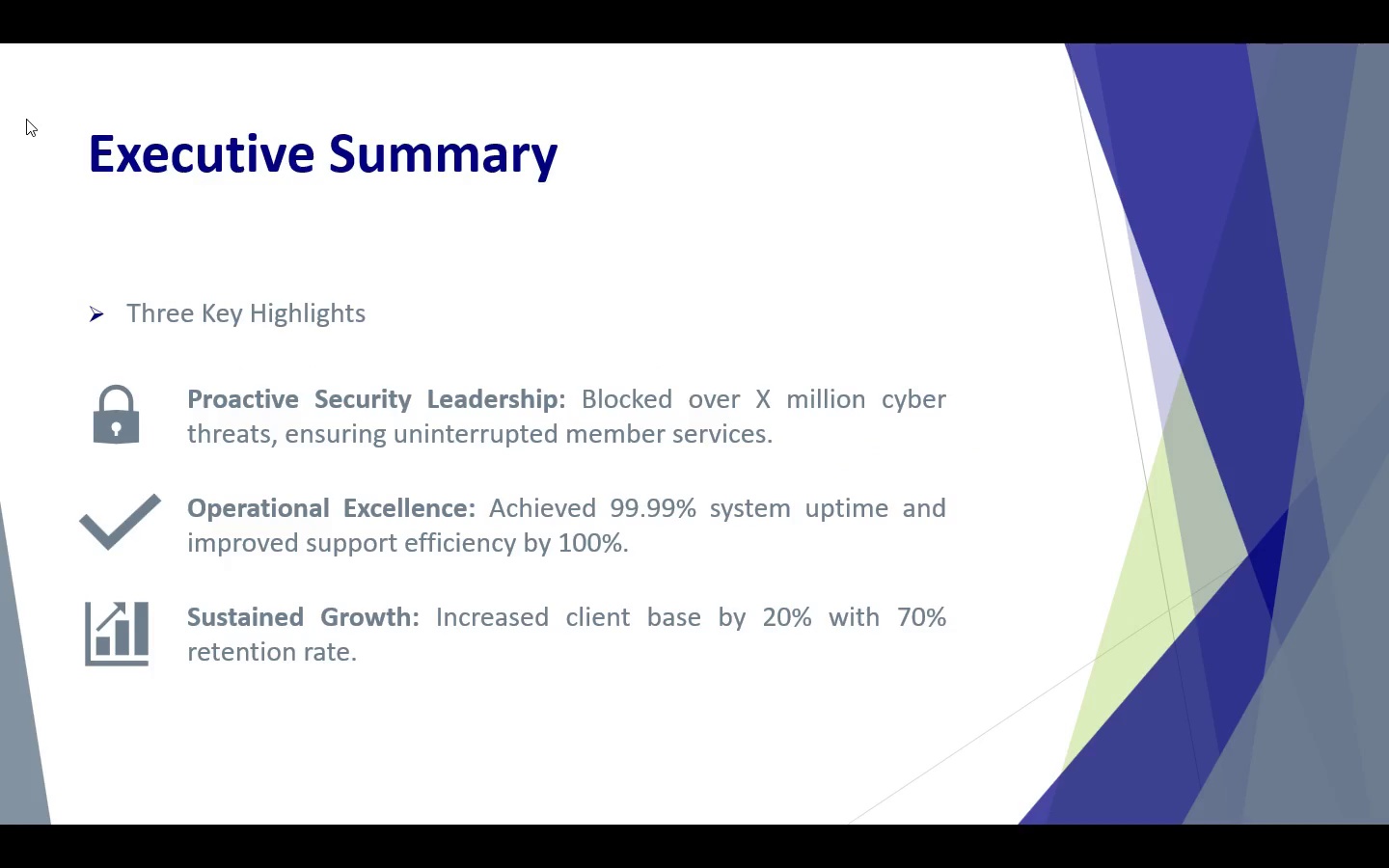 
key(ArrowRight)
 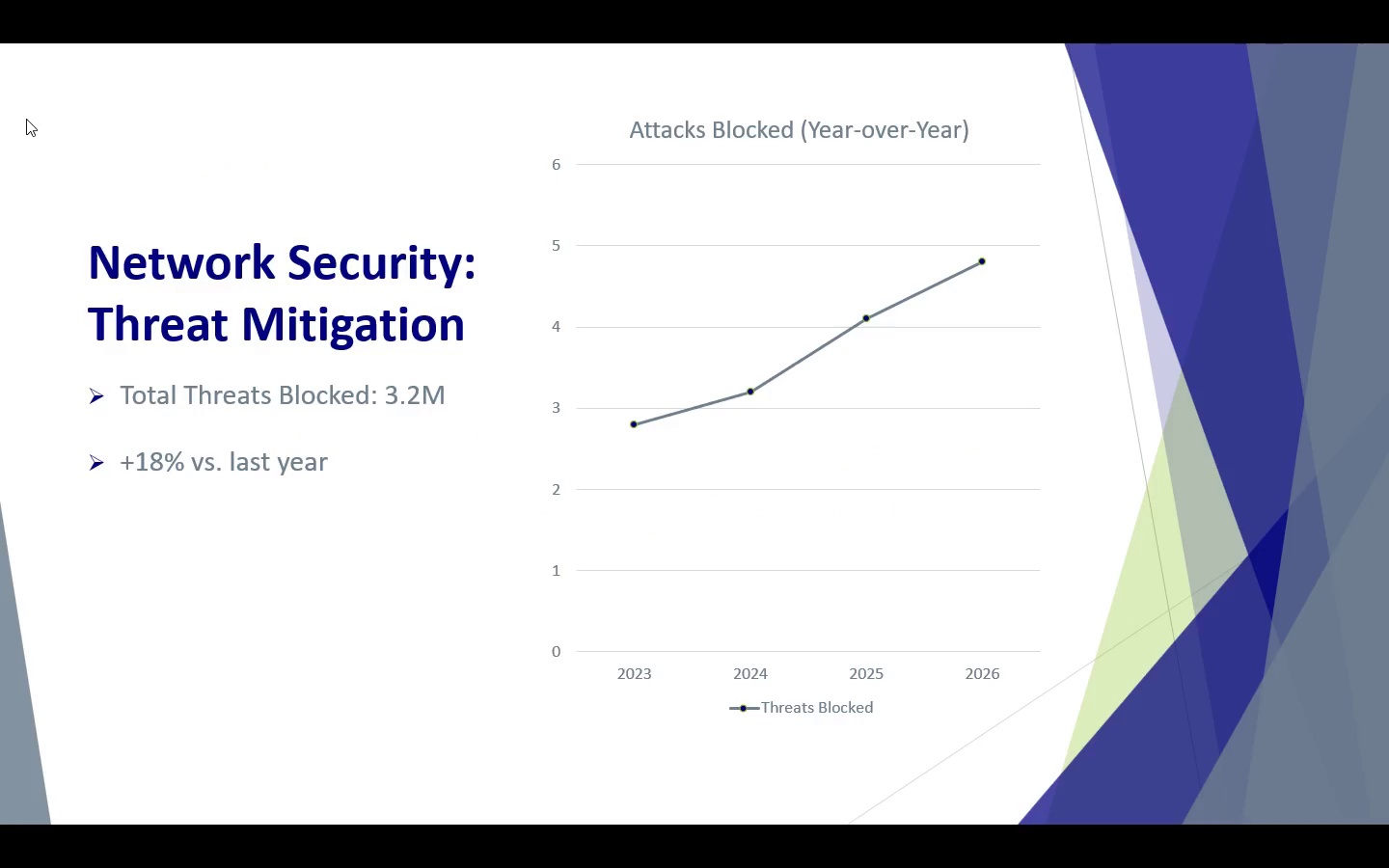 
key(ArrowRight)
 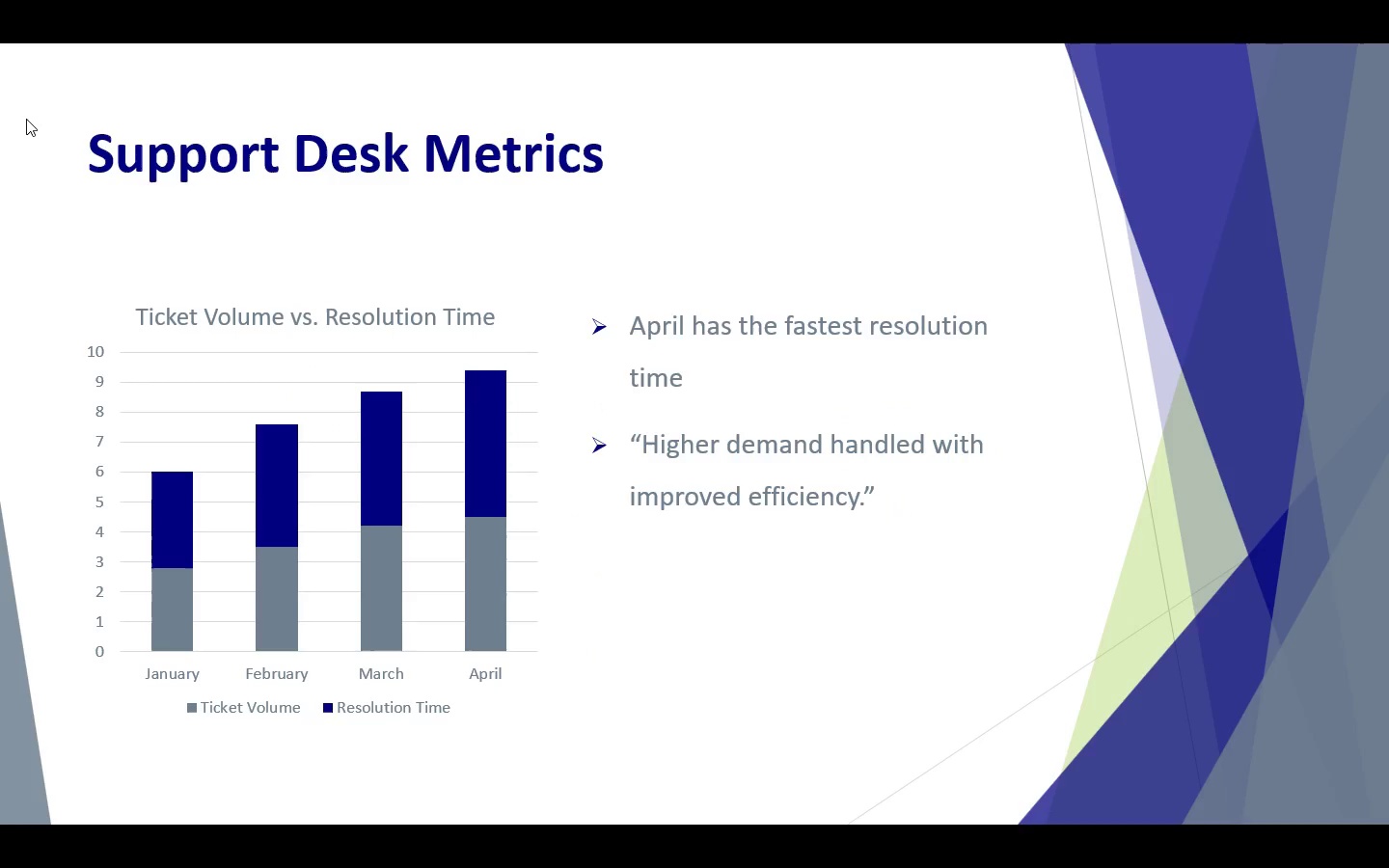 
key(Escape)
 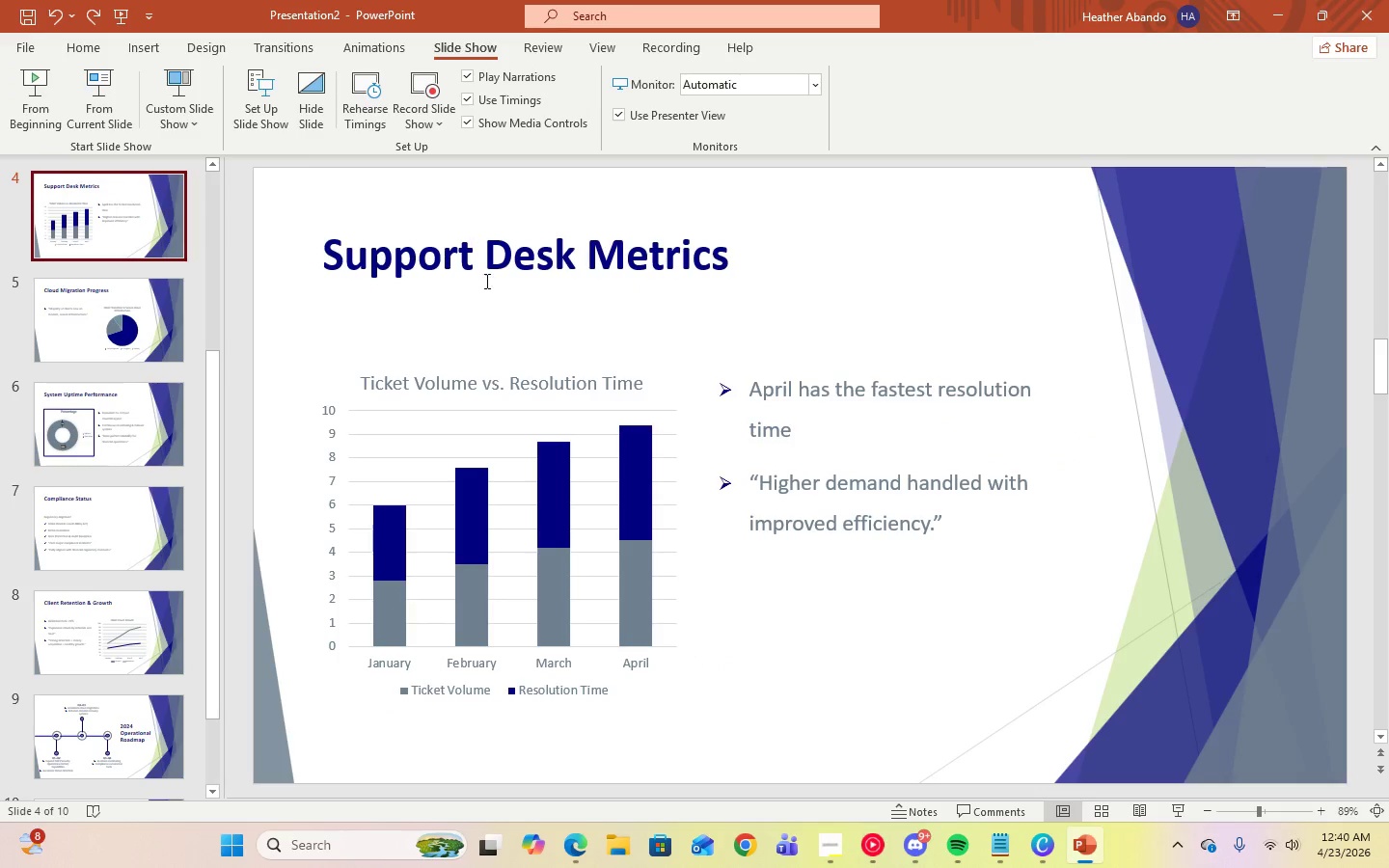 
left_click([472, 391])
 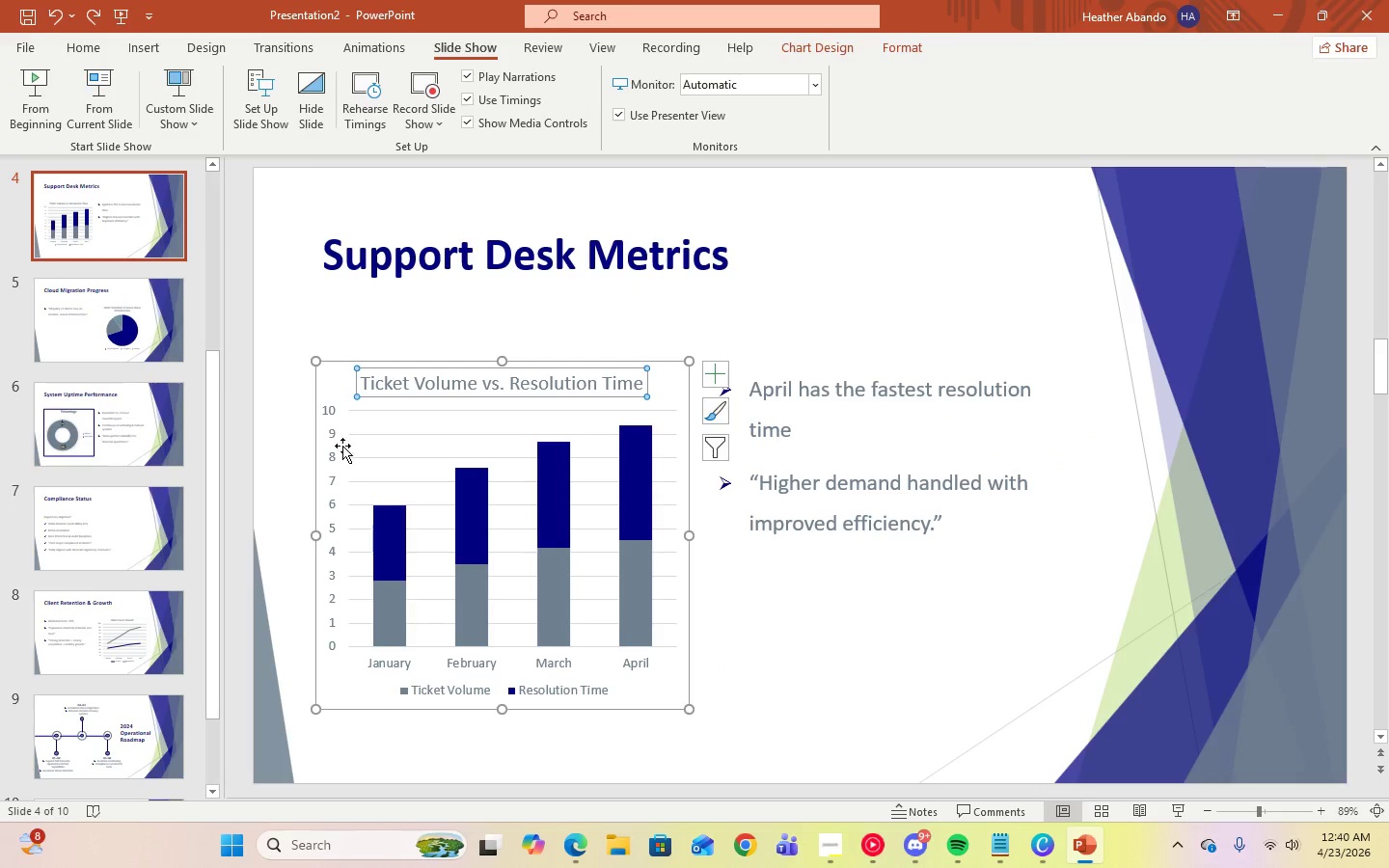 
left_click([333, 450])
 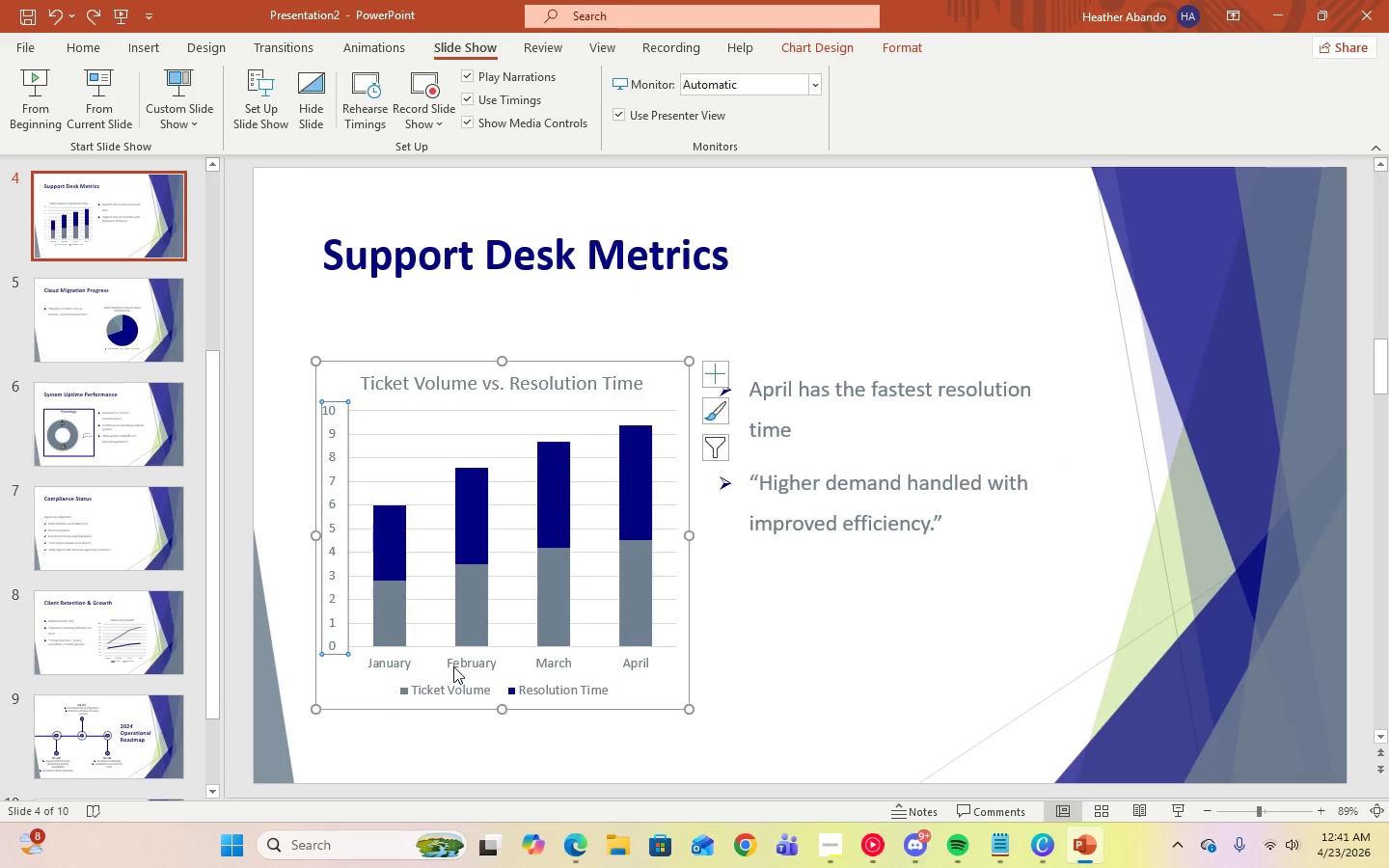 
left_click([453, 666])
 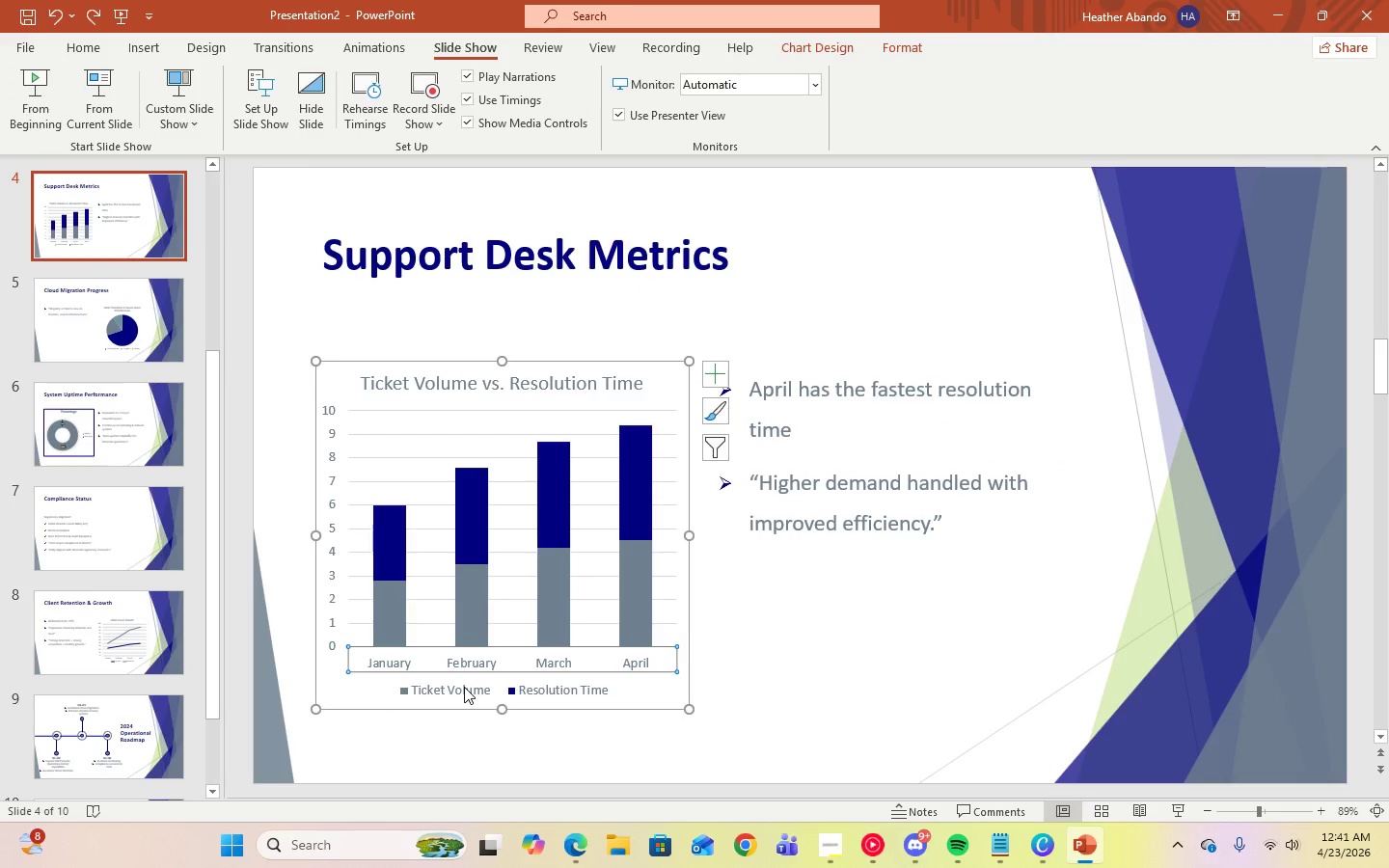 
left_click([464, 687])
 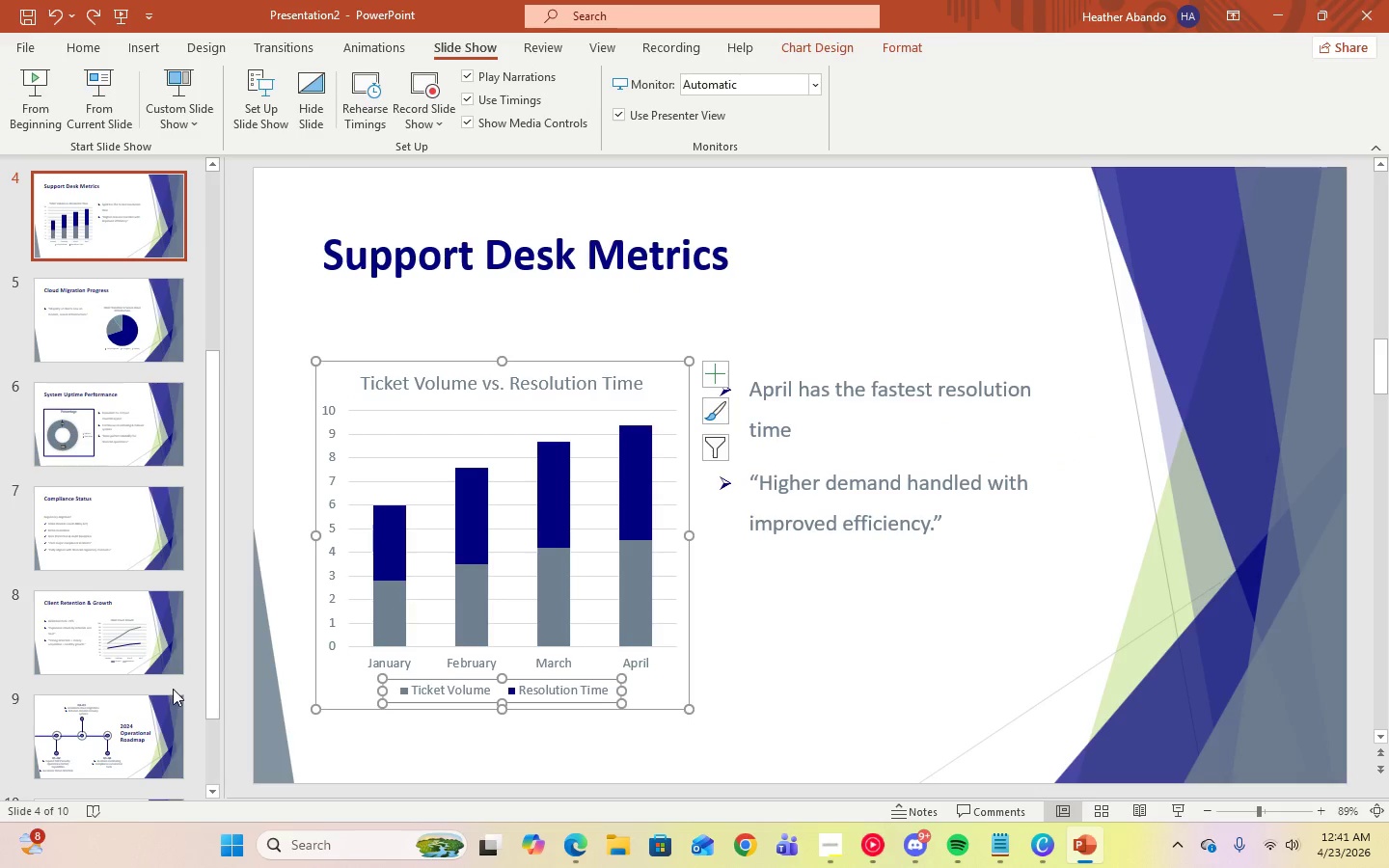 
scroll: coordinate [158, 692], scroll_direction: down, amount: 8.0
 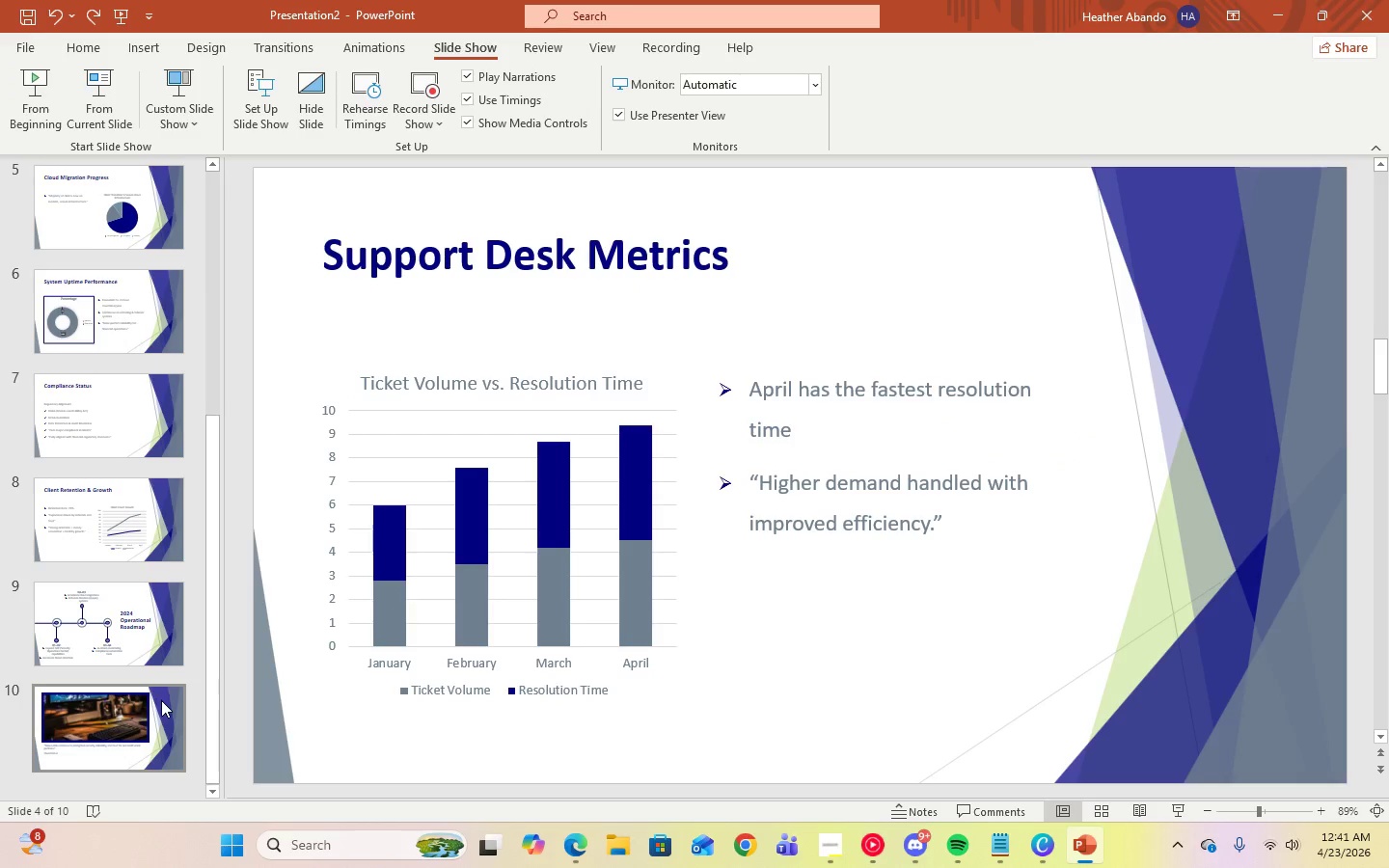 
left_click([161, 700])
 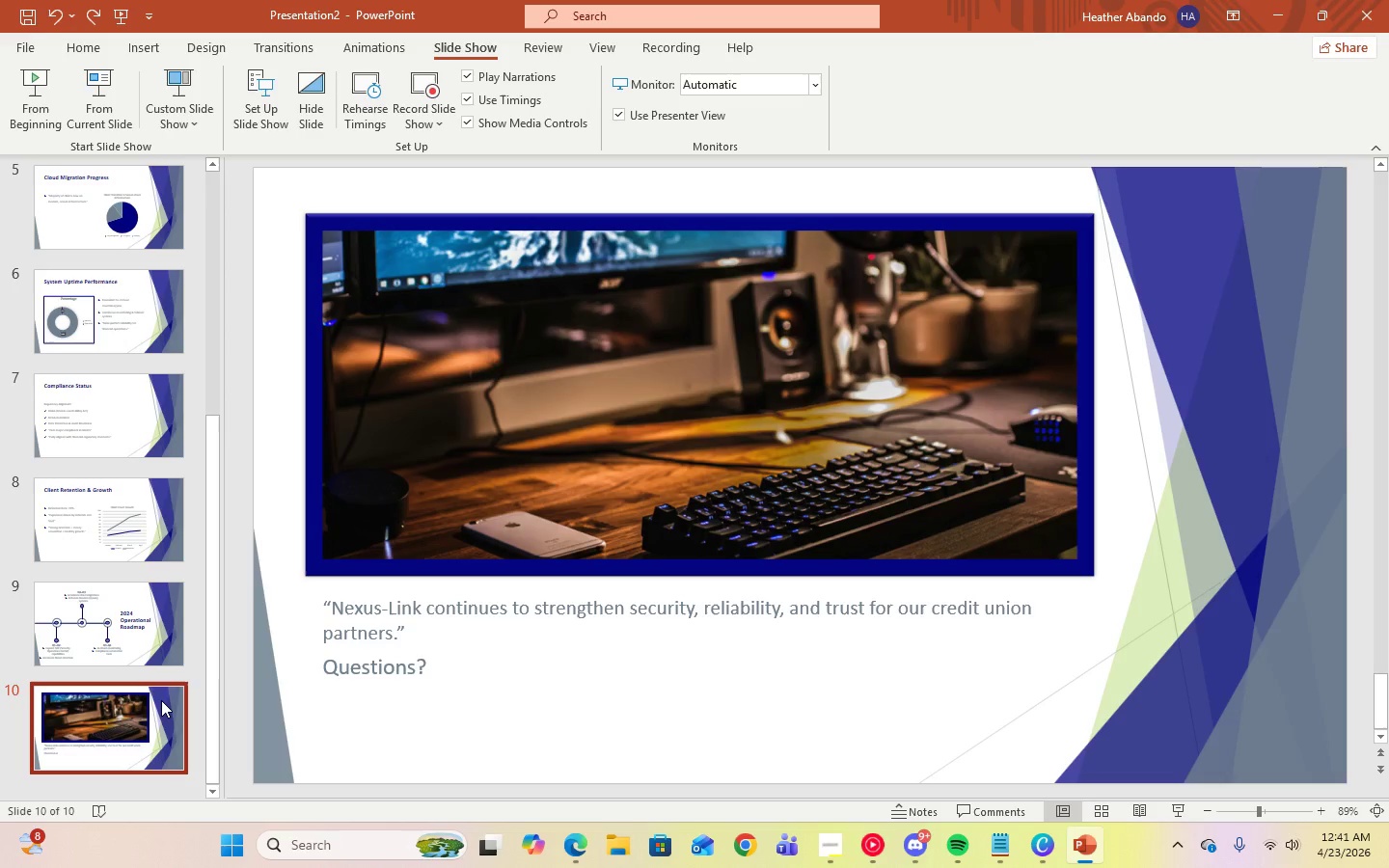 
key(ArrowLeft)
 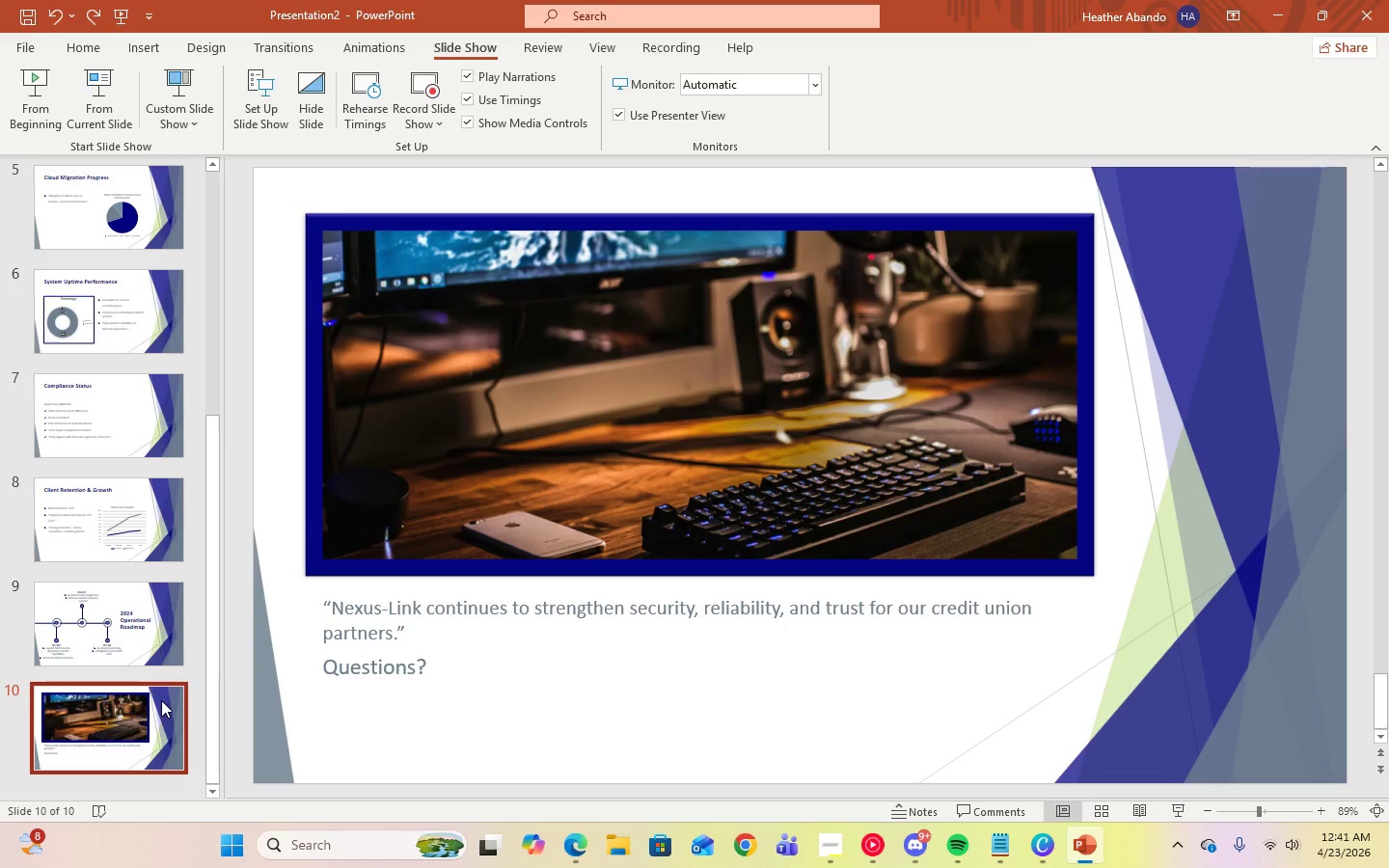 
left_click([161, 700])
 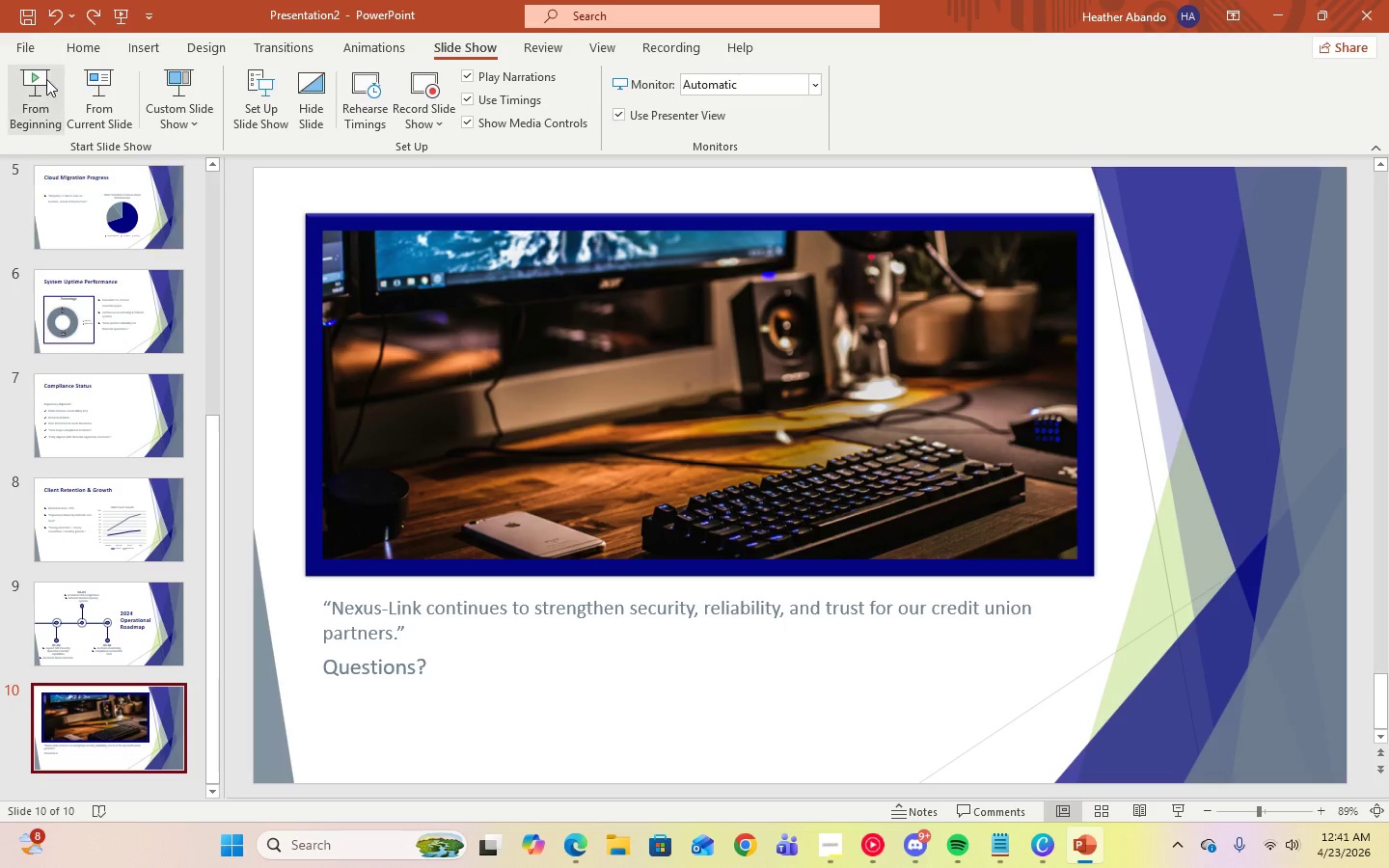 
left_click([40, 110])
 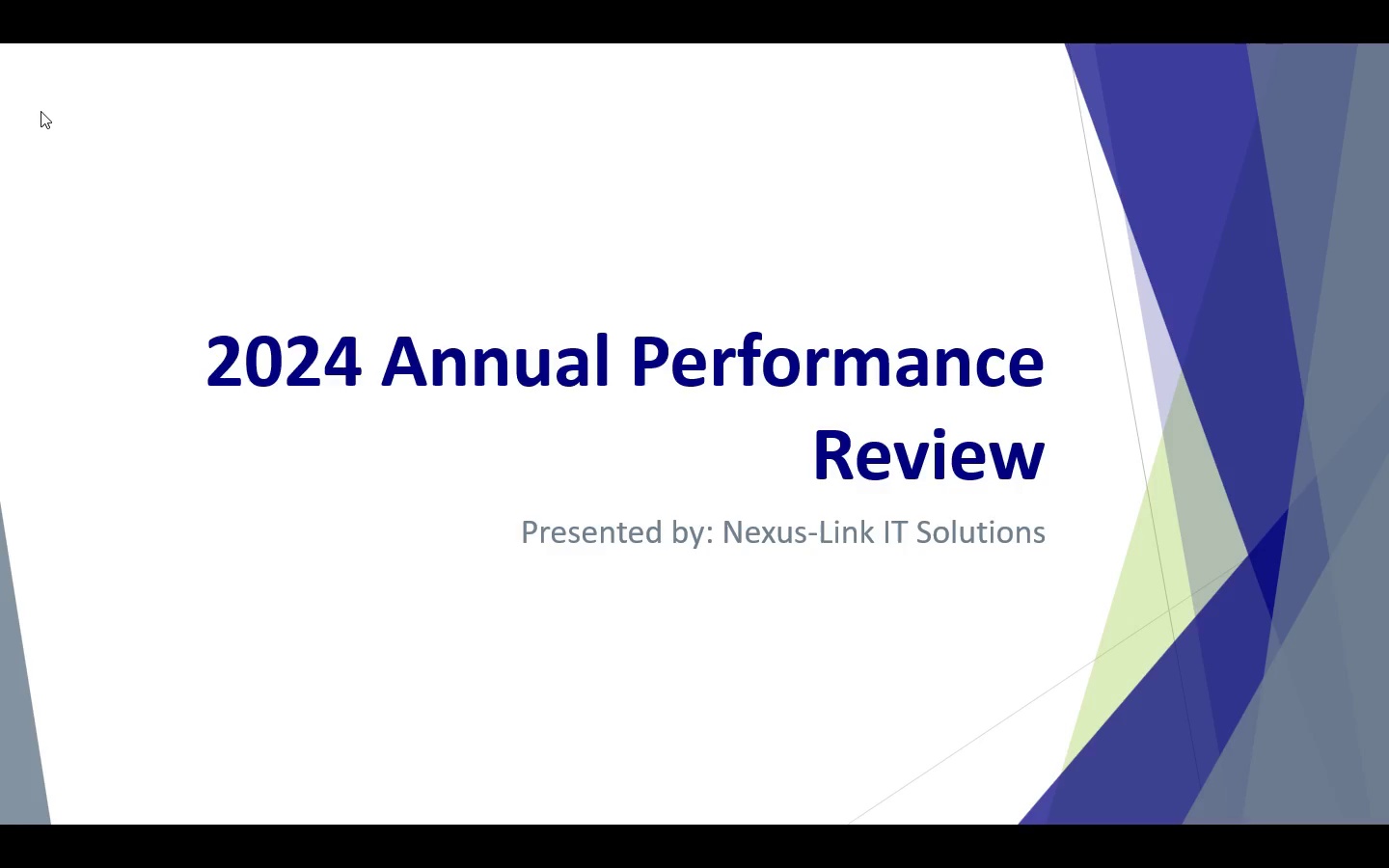 
key(ArrowRight)
 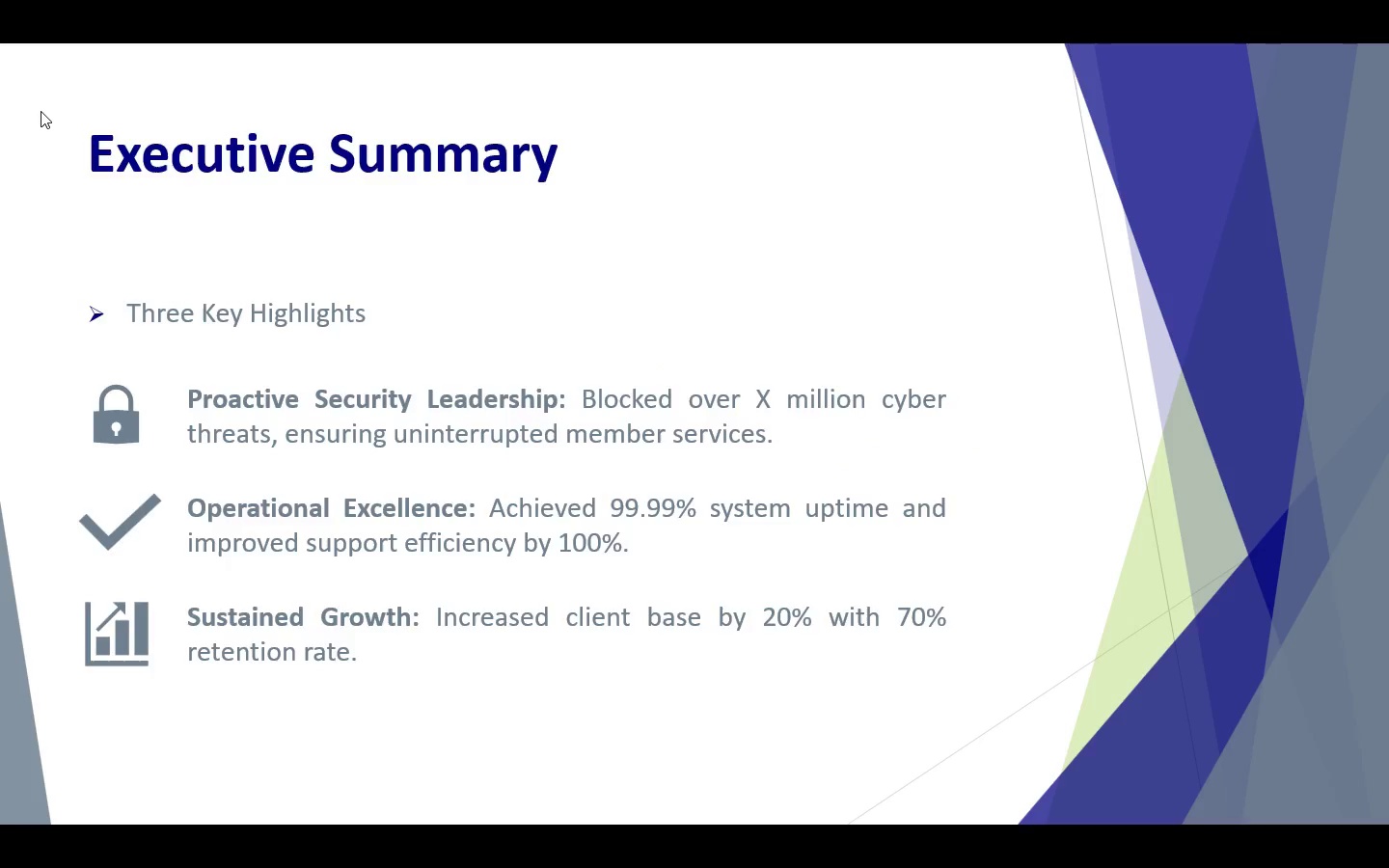 
key(ArrowRight)
 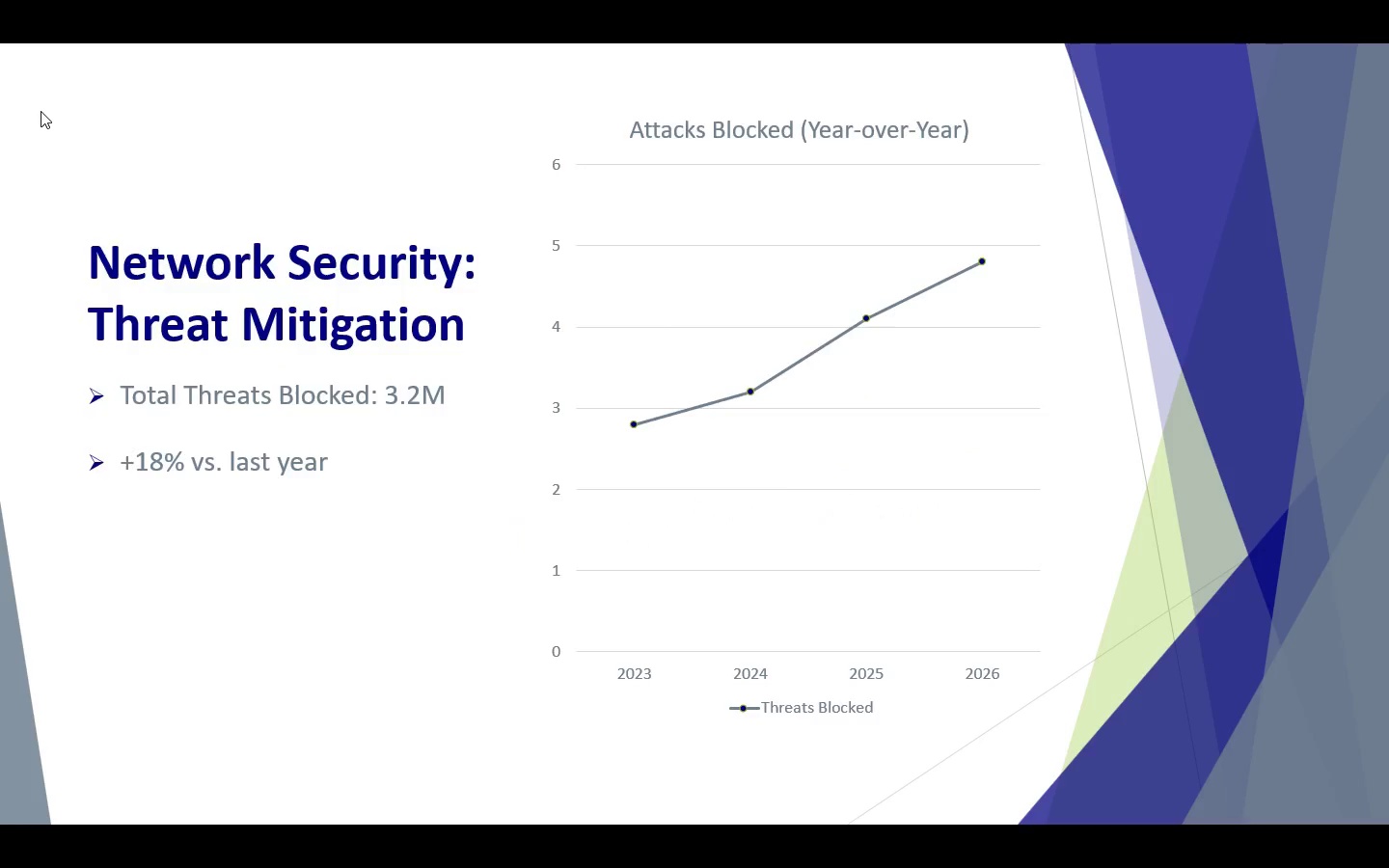 
key(ArrowRight)
 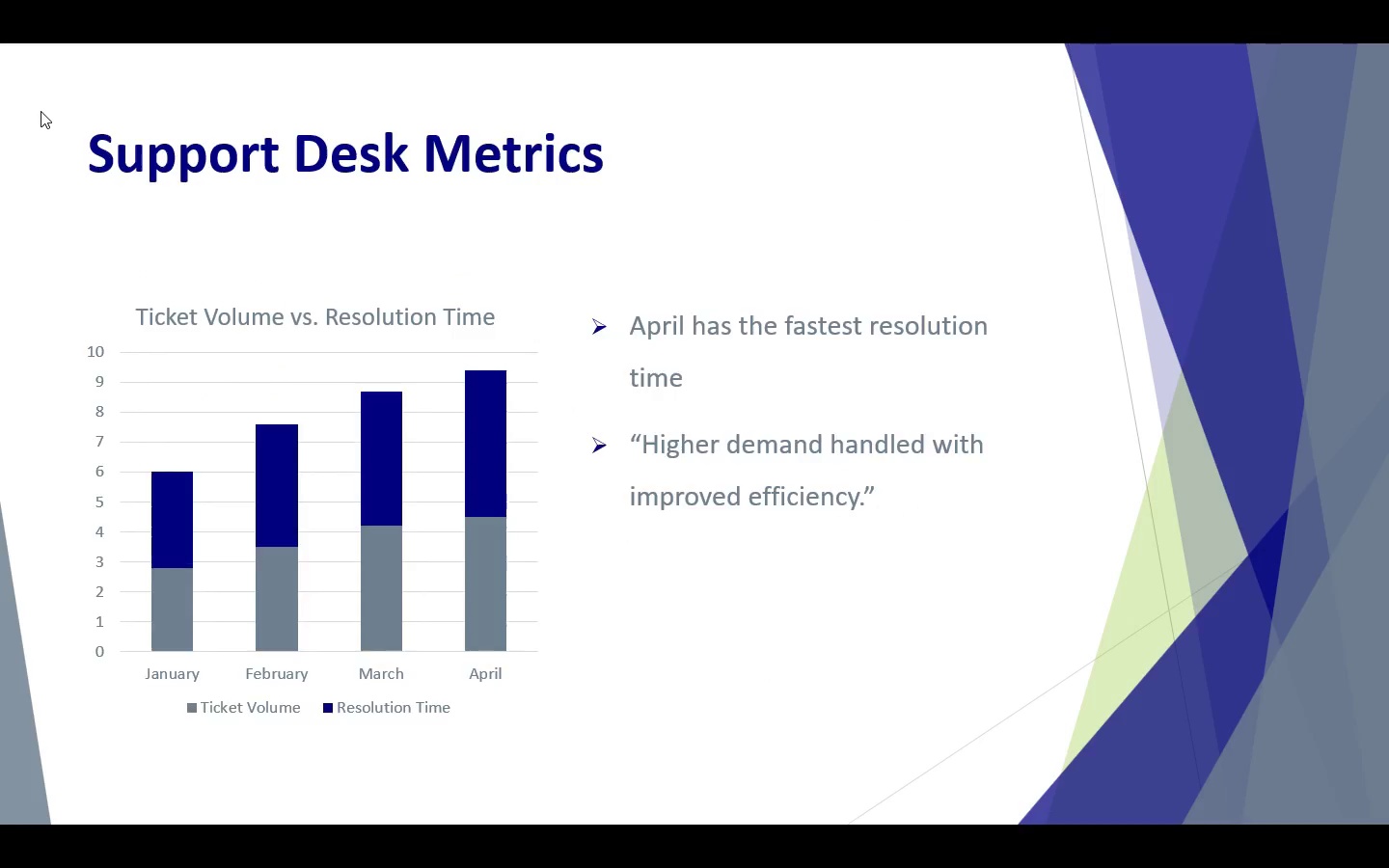 
key(ArrowRight)
 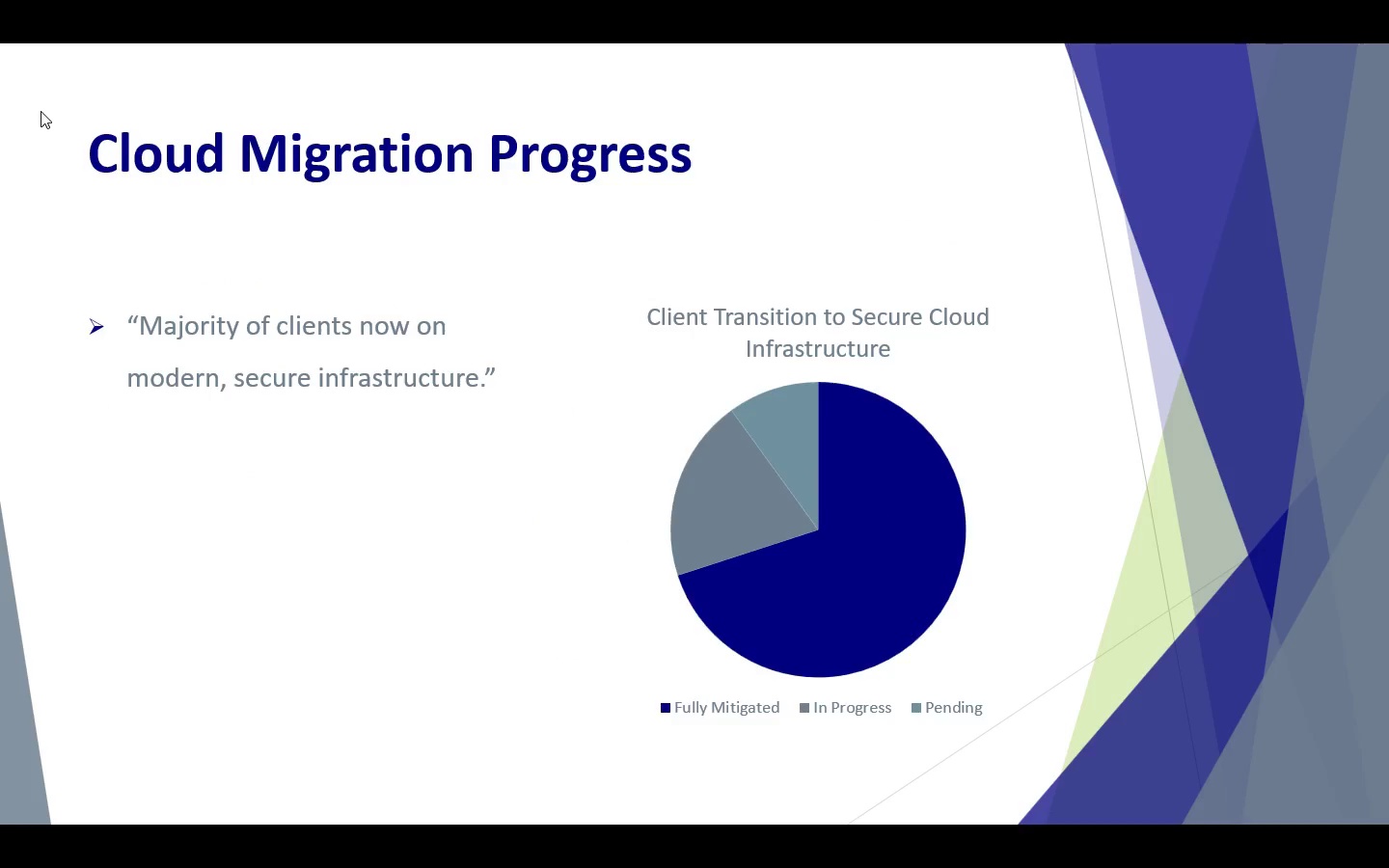 
key(ArrowRight)
 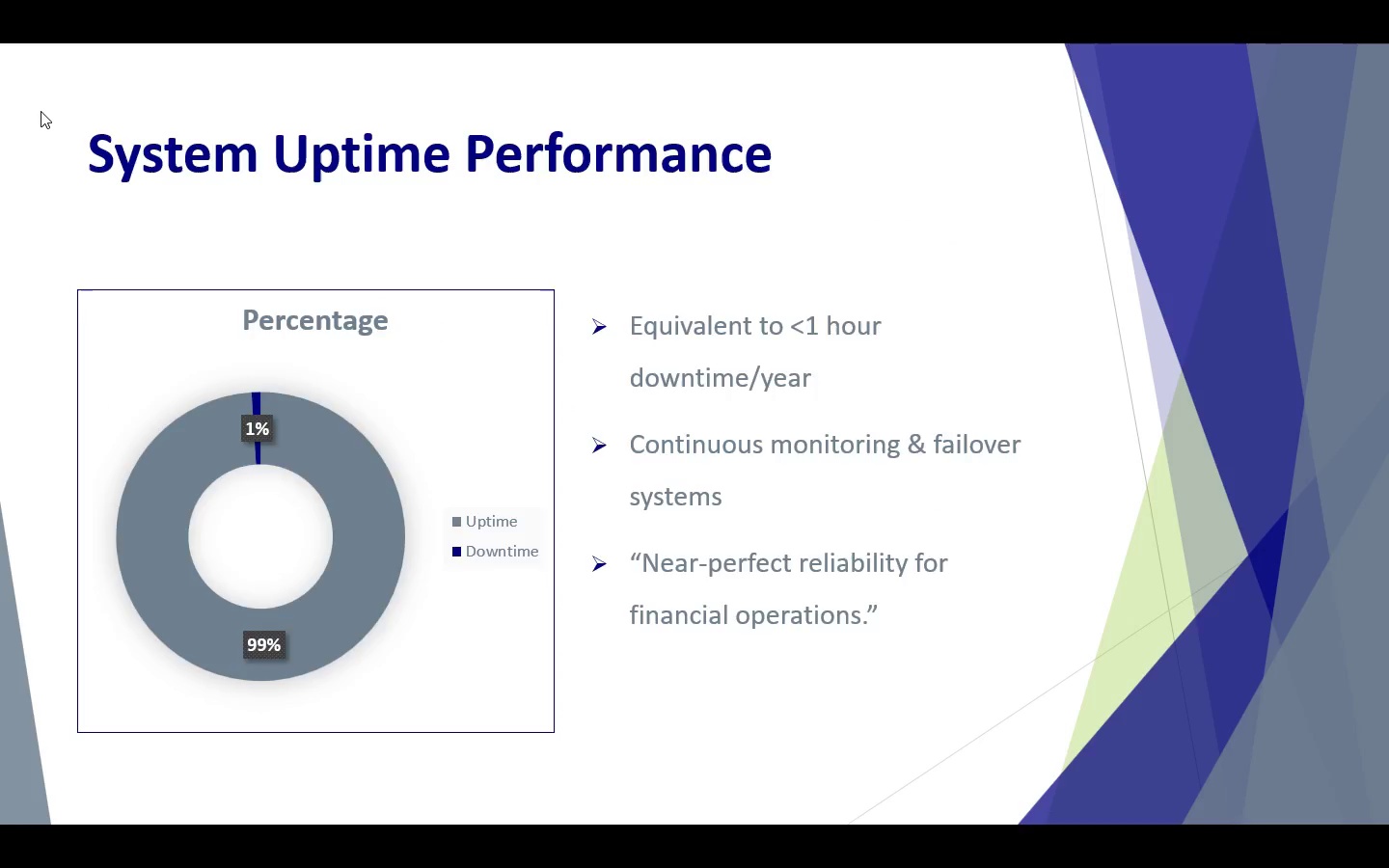 
key(ArrowRight)
 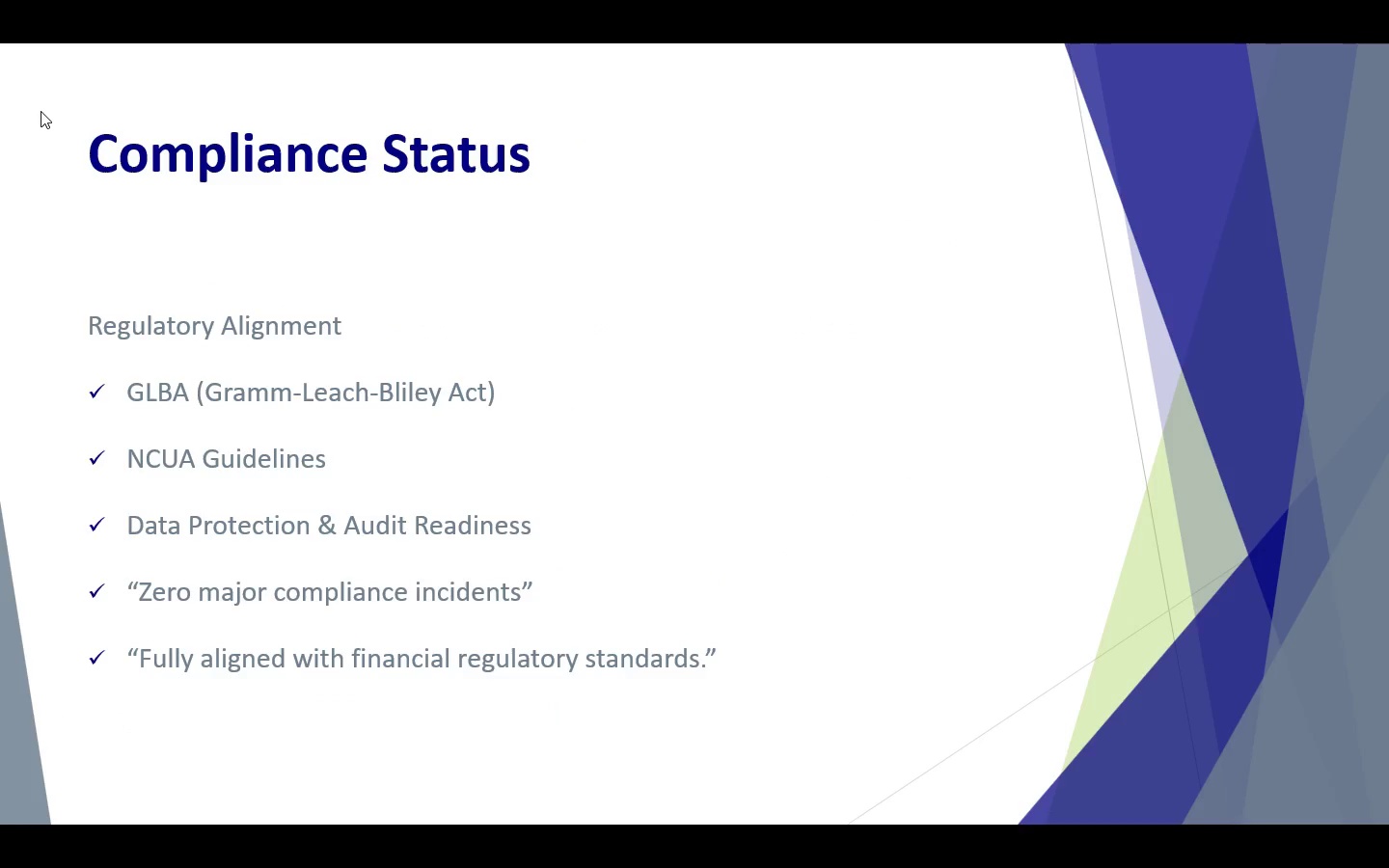 
key(ArrowRight)
 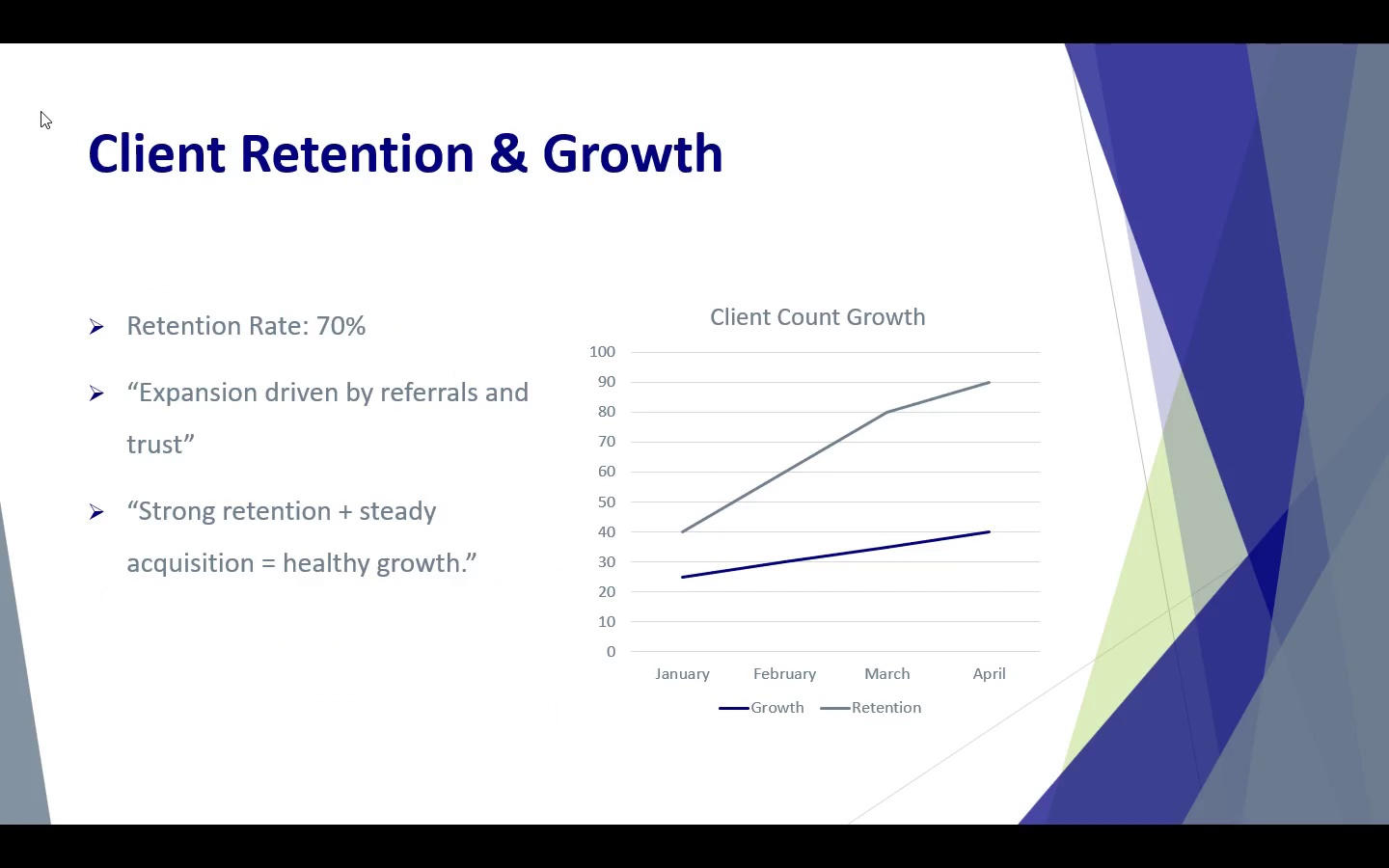 
key(ArrowRight)
 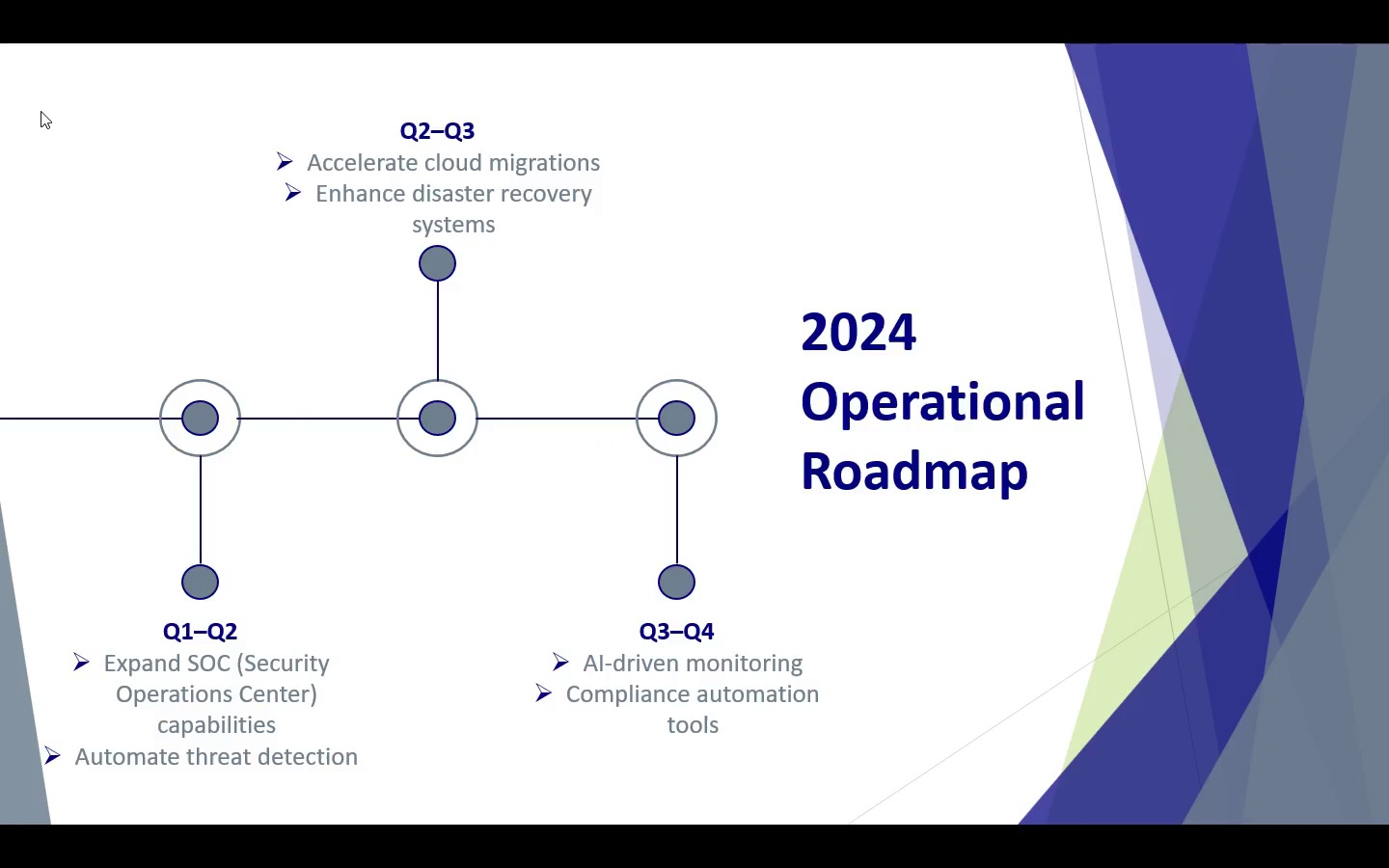 
key(ArrowRight)
 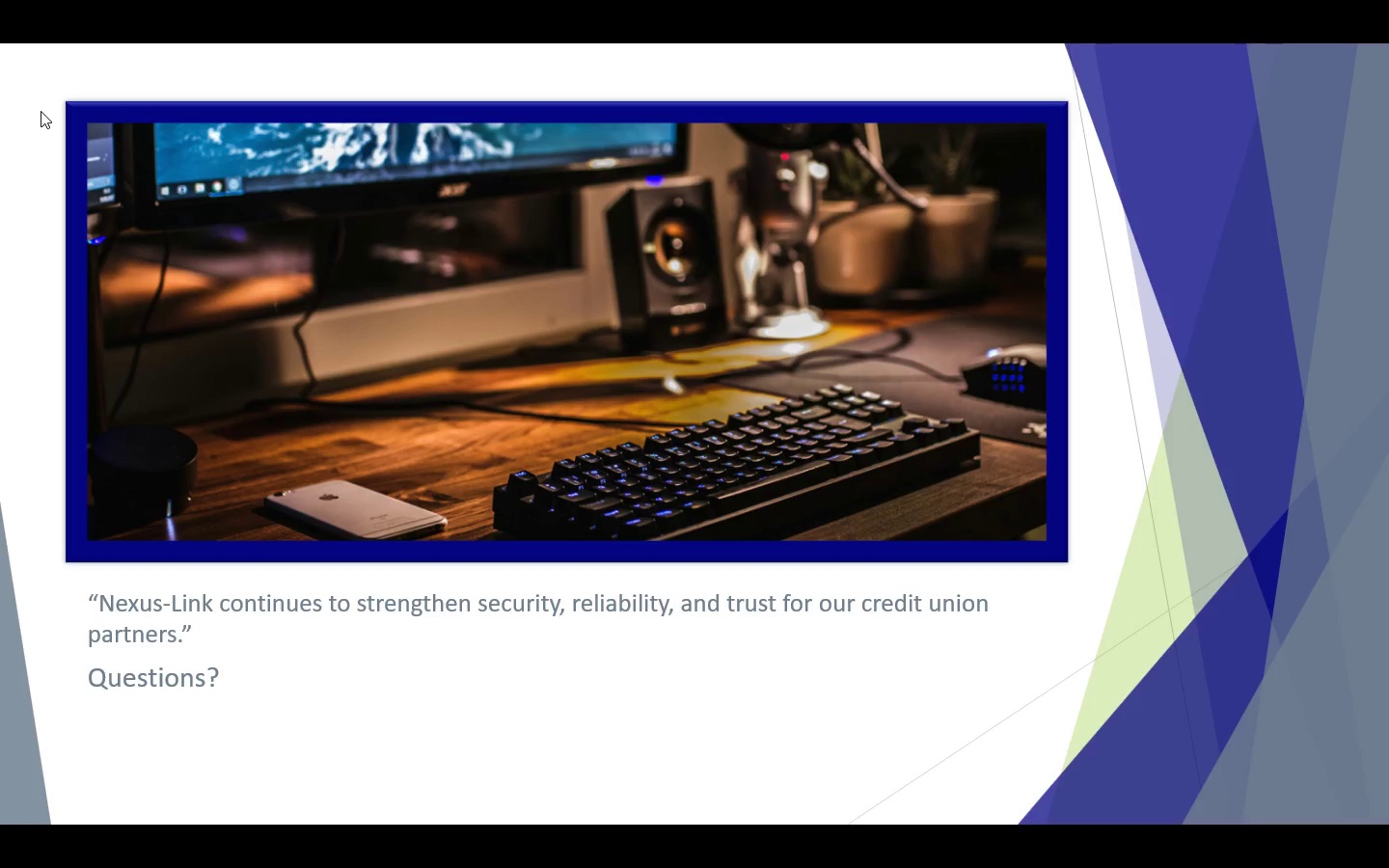 
key(Escape)
 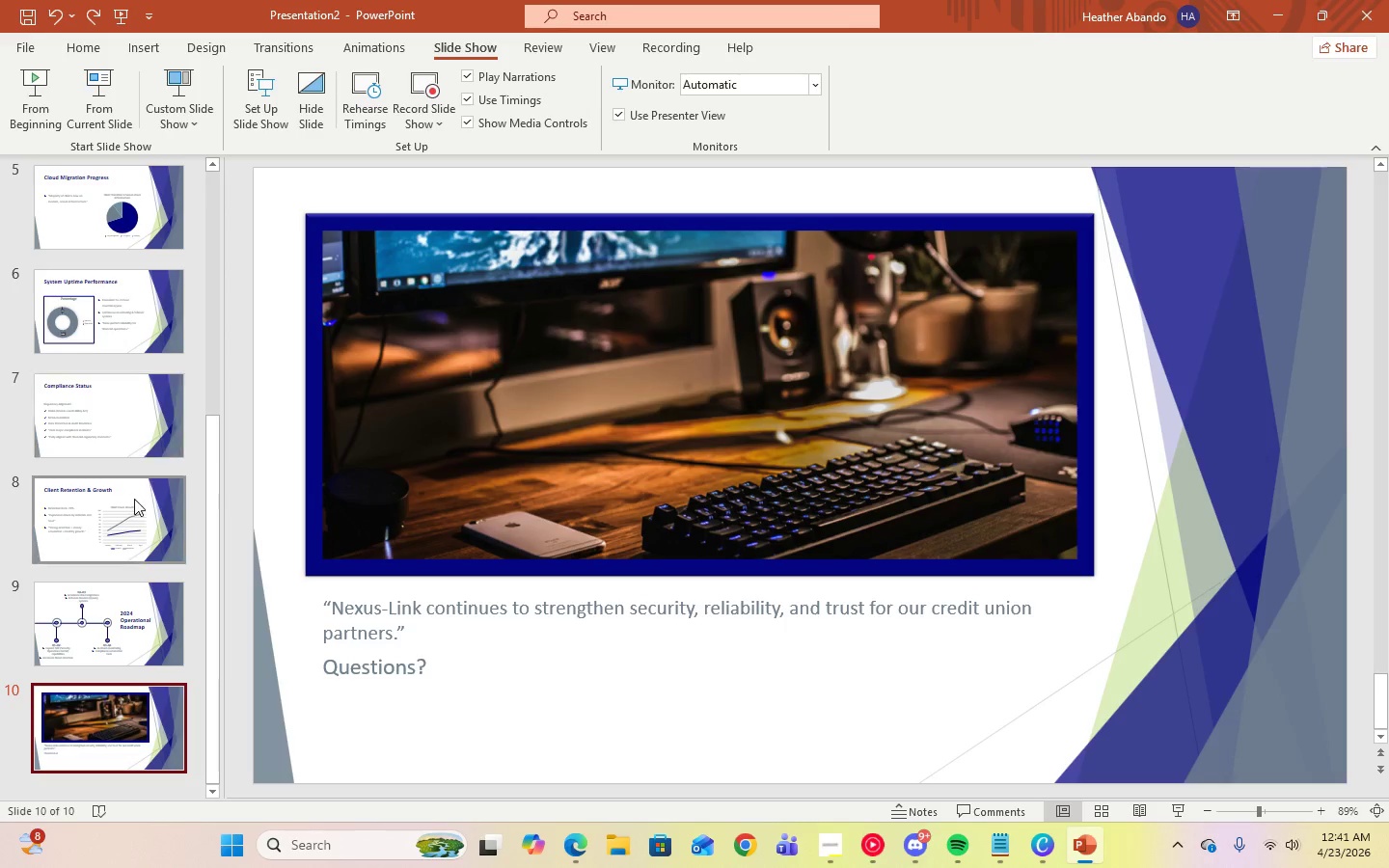 
scroll: coordinate [134, 499], scroll_direction: up, amount: 11.0
 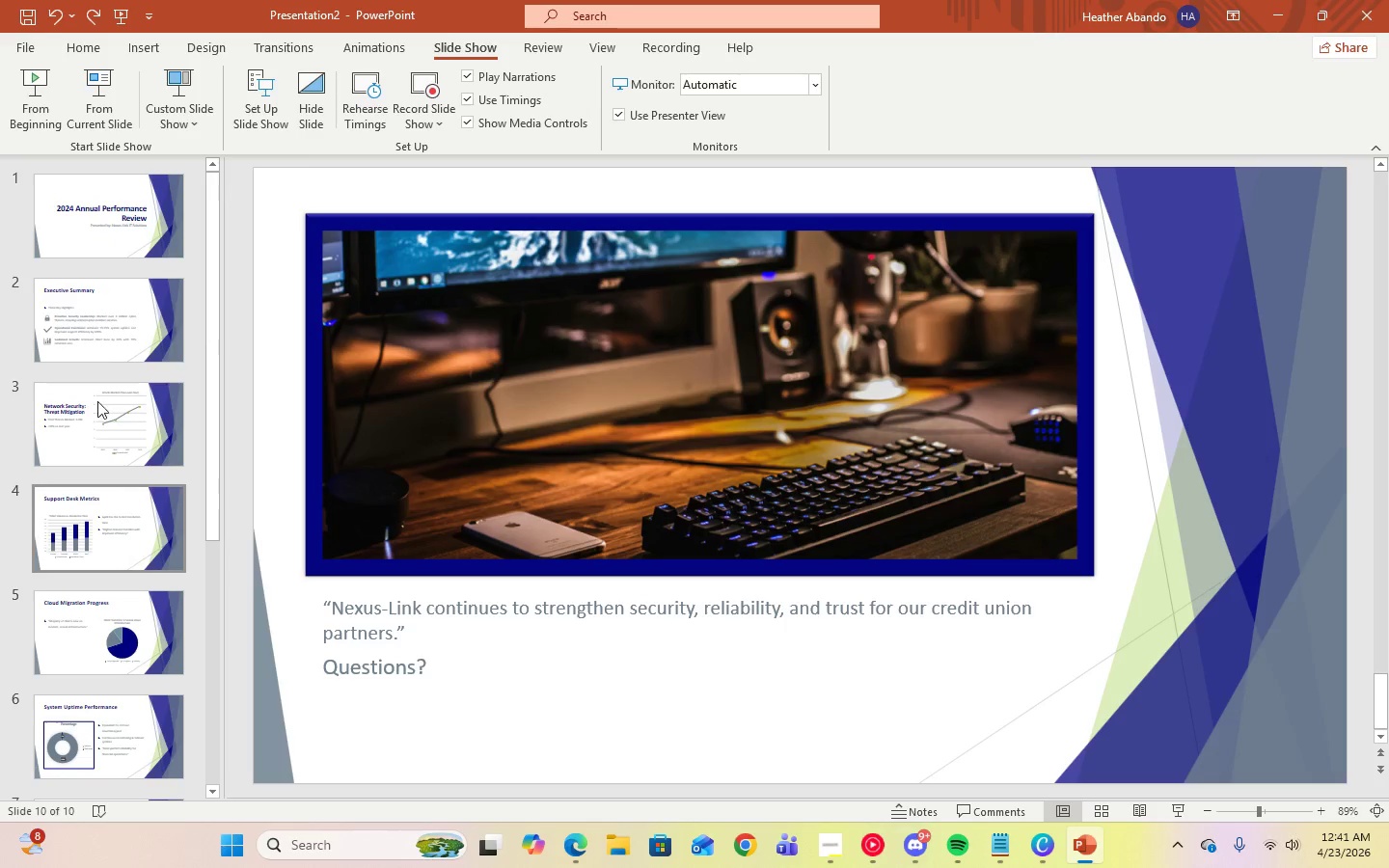 
left_click([99, 328])
 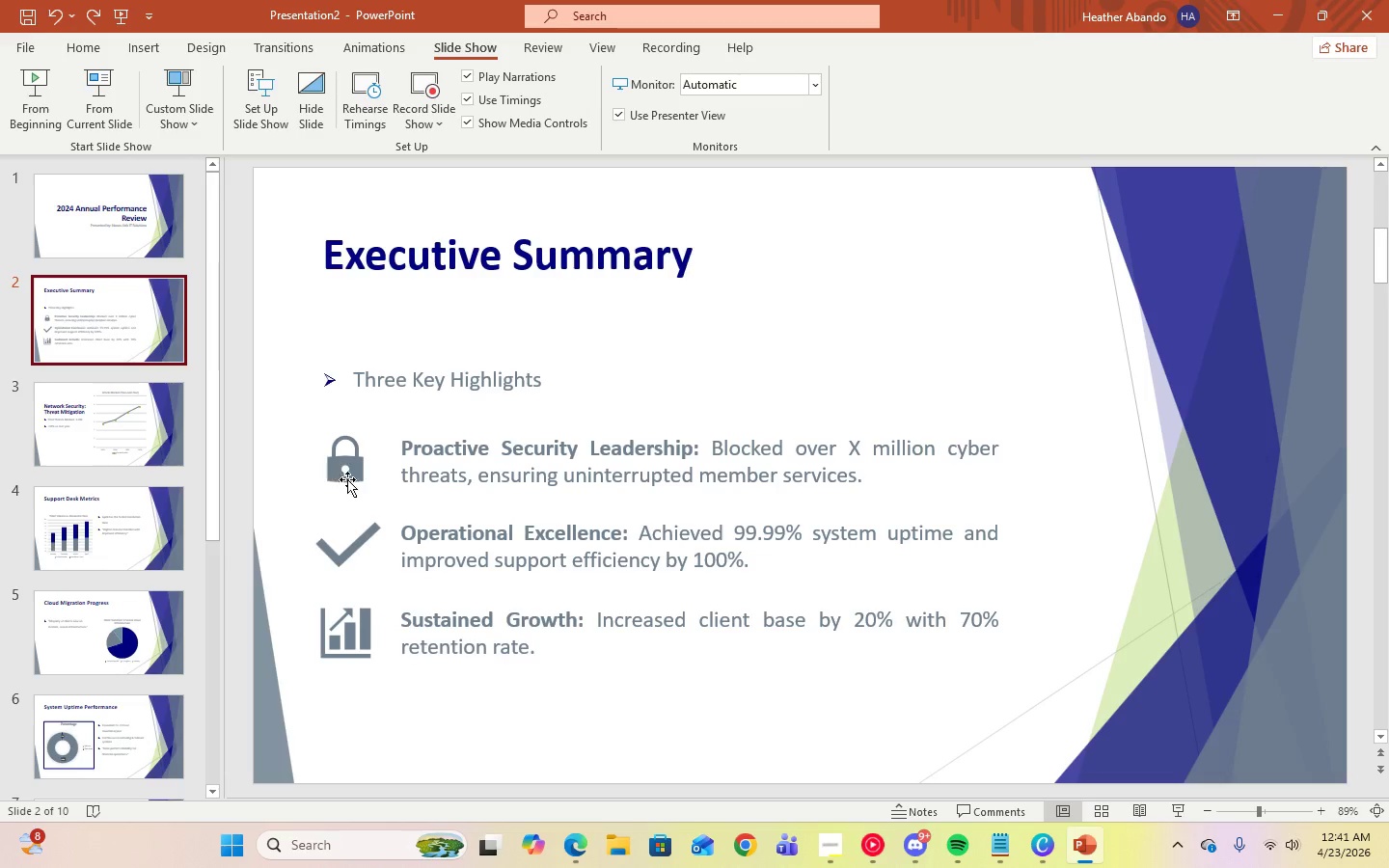 
left_click([346, 476])
 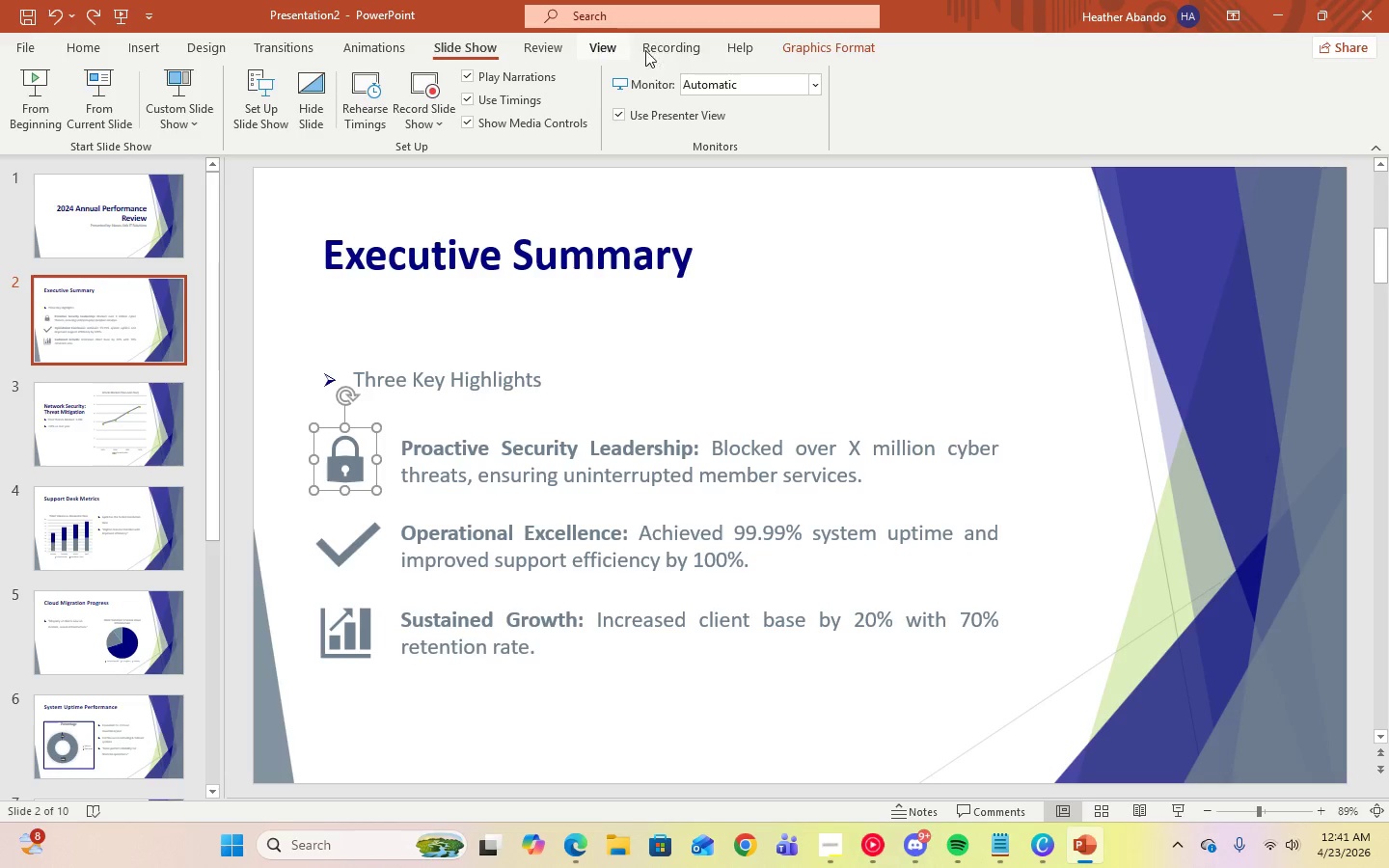 
left_click([800, 53])
 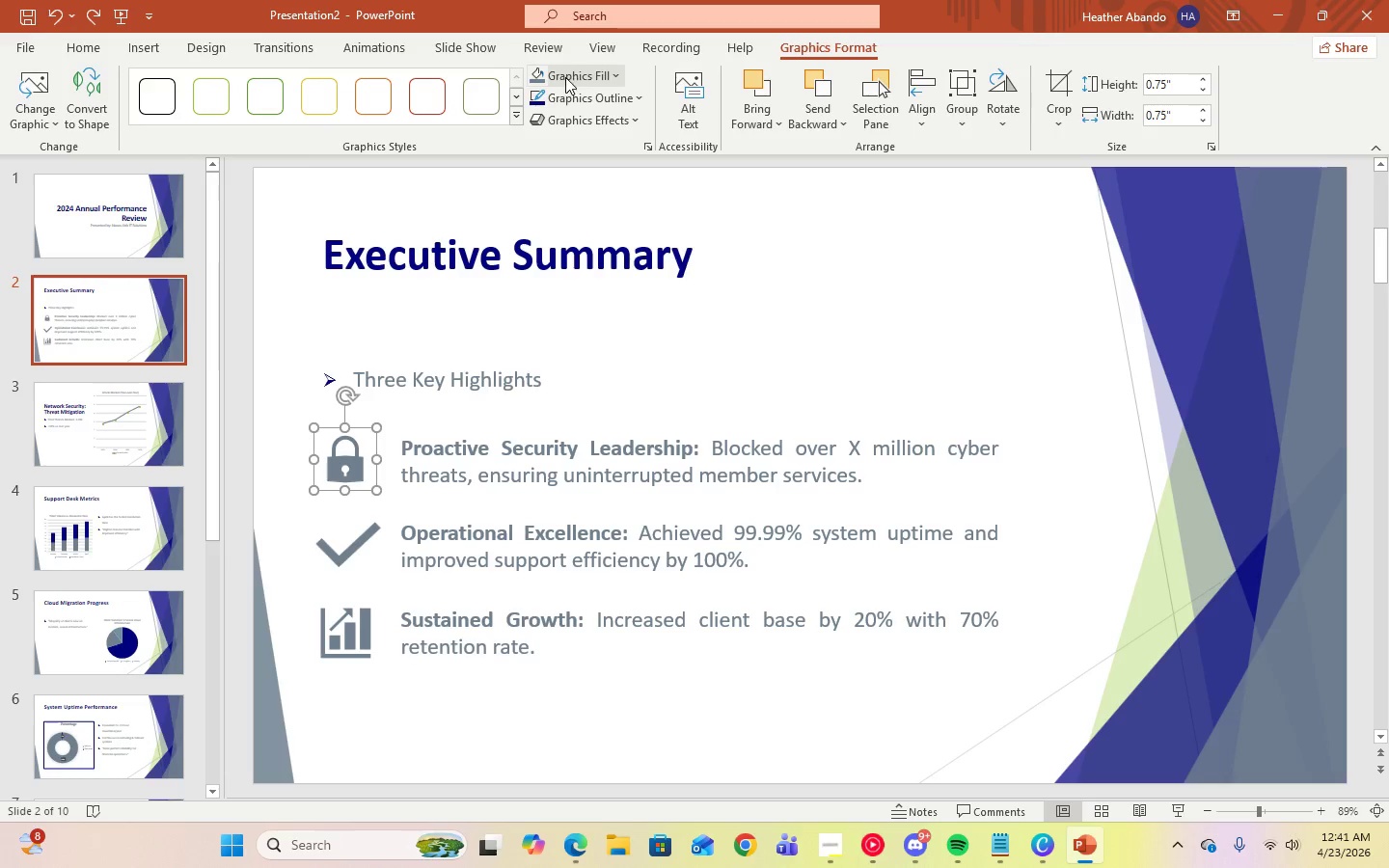 
left_click([613, 79])
 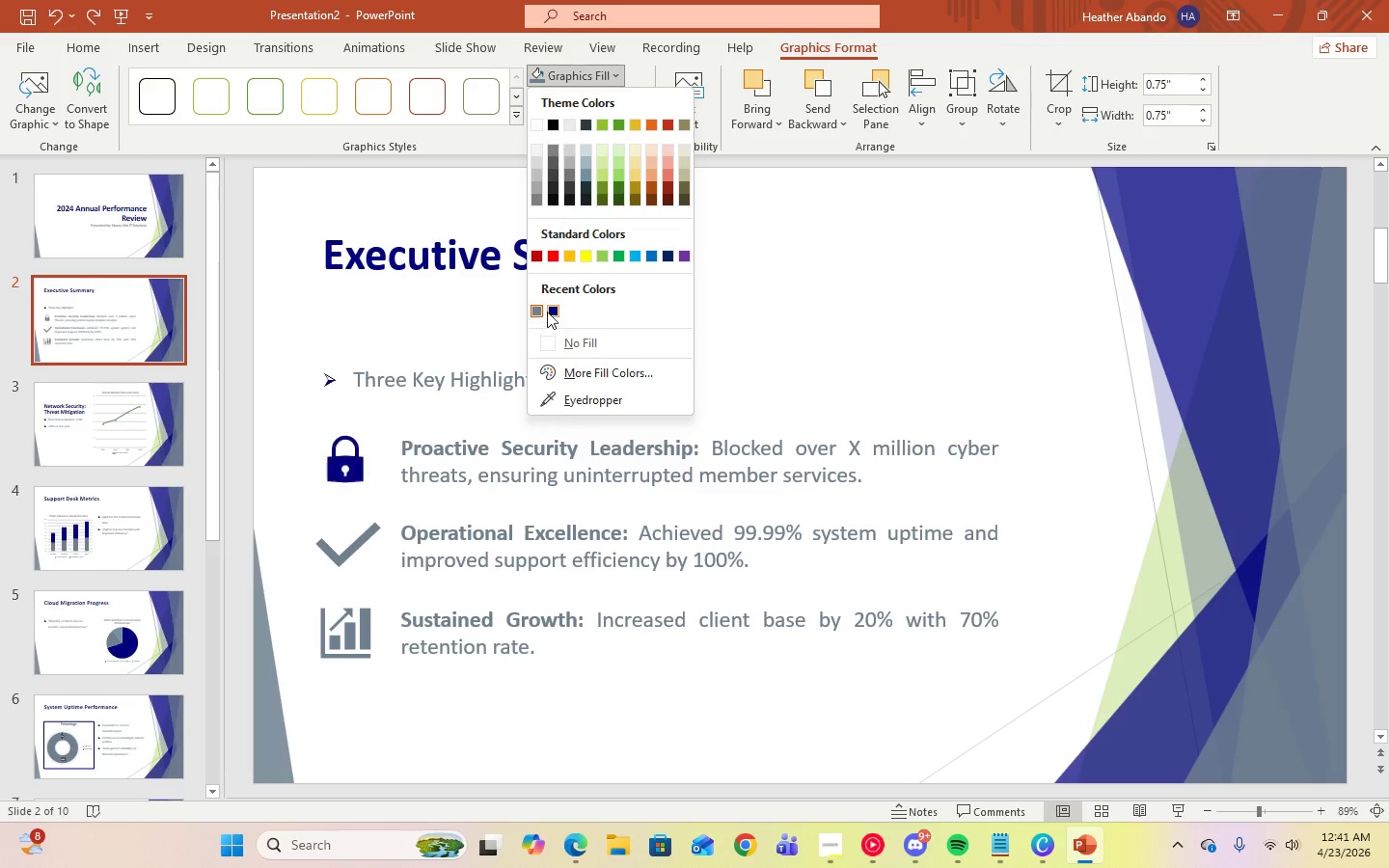 
left_click([549, 311])
 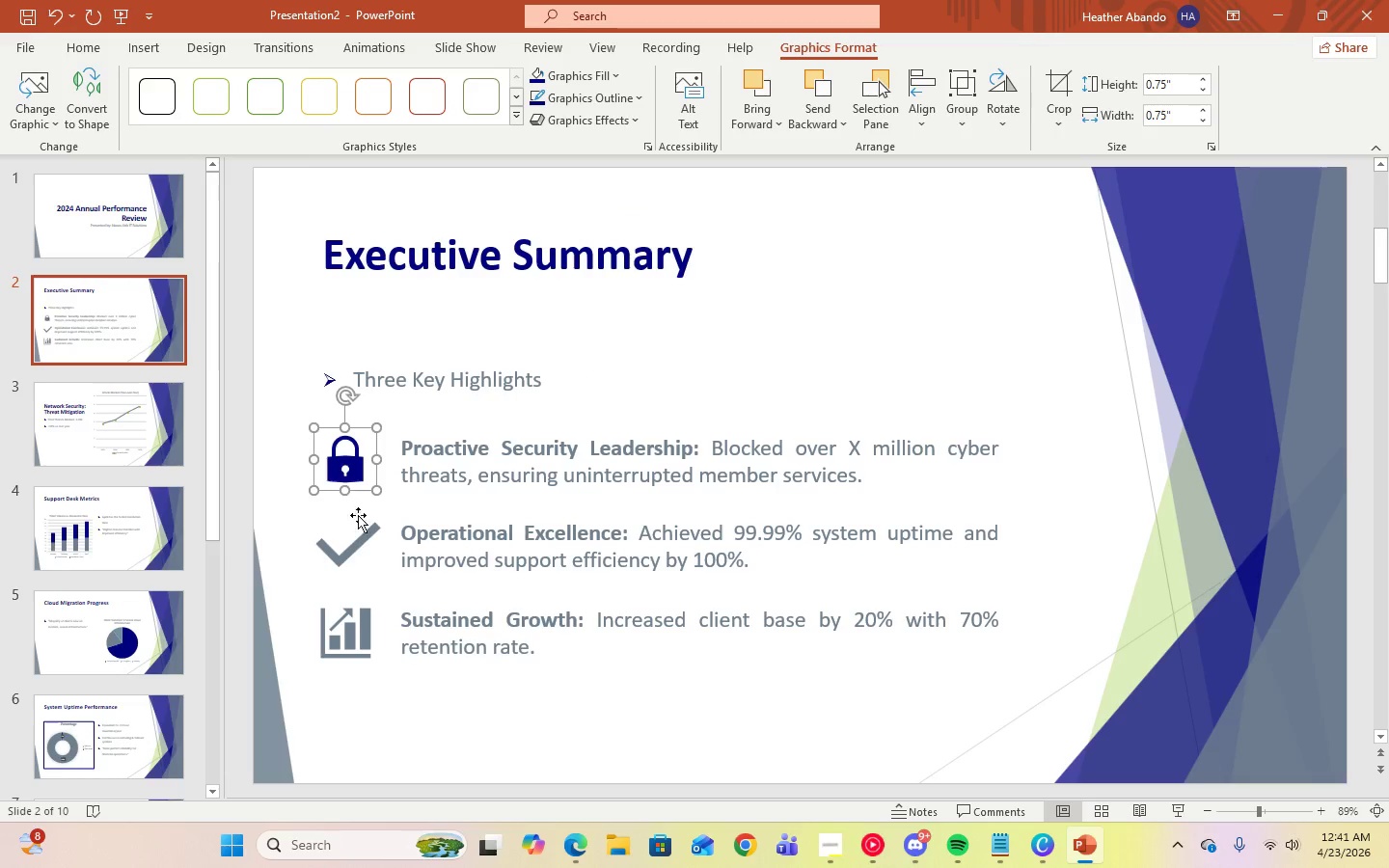 
left_click([359, 524])
 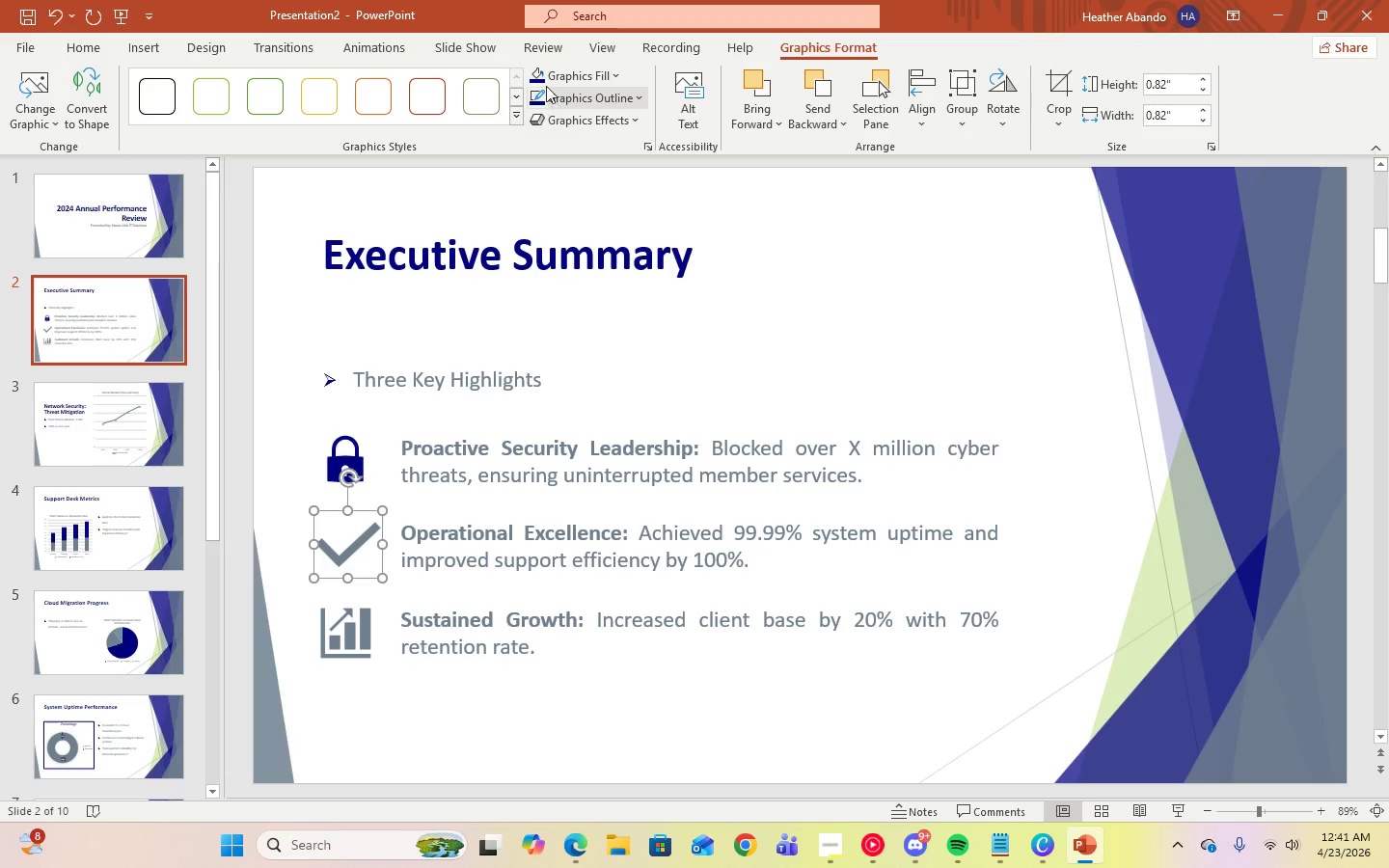 
left_click([535, 74])
 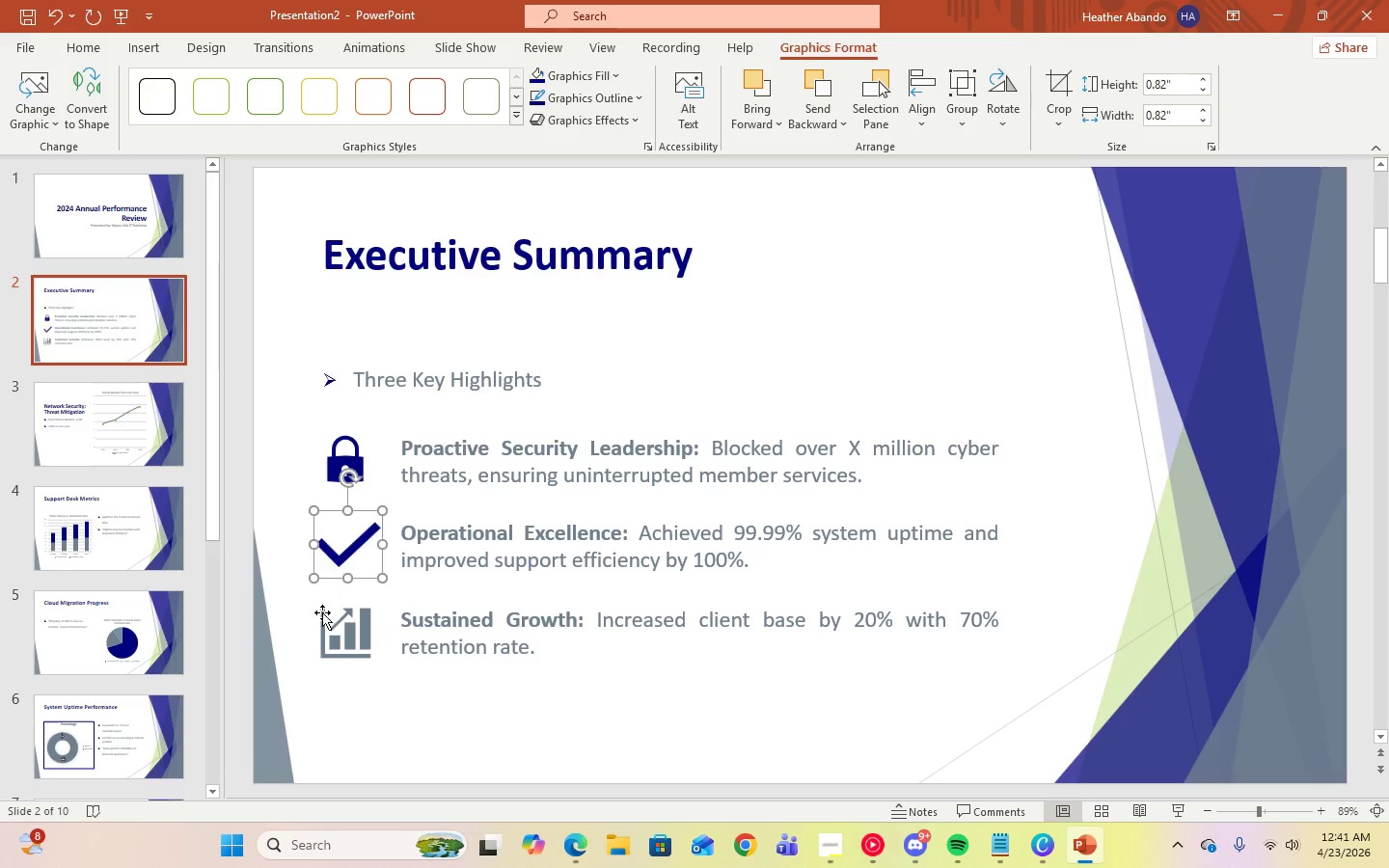 
left_click([327, 620])
 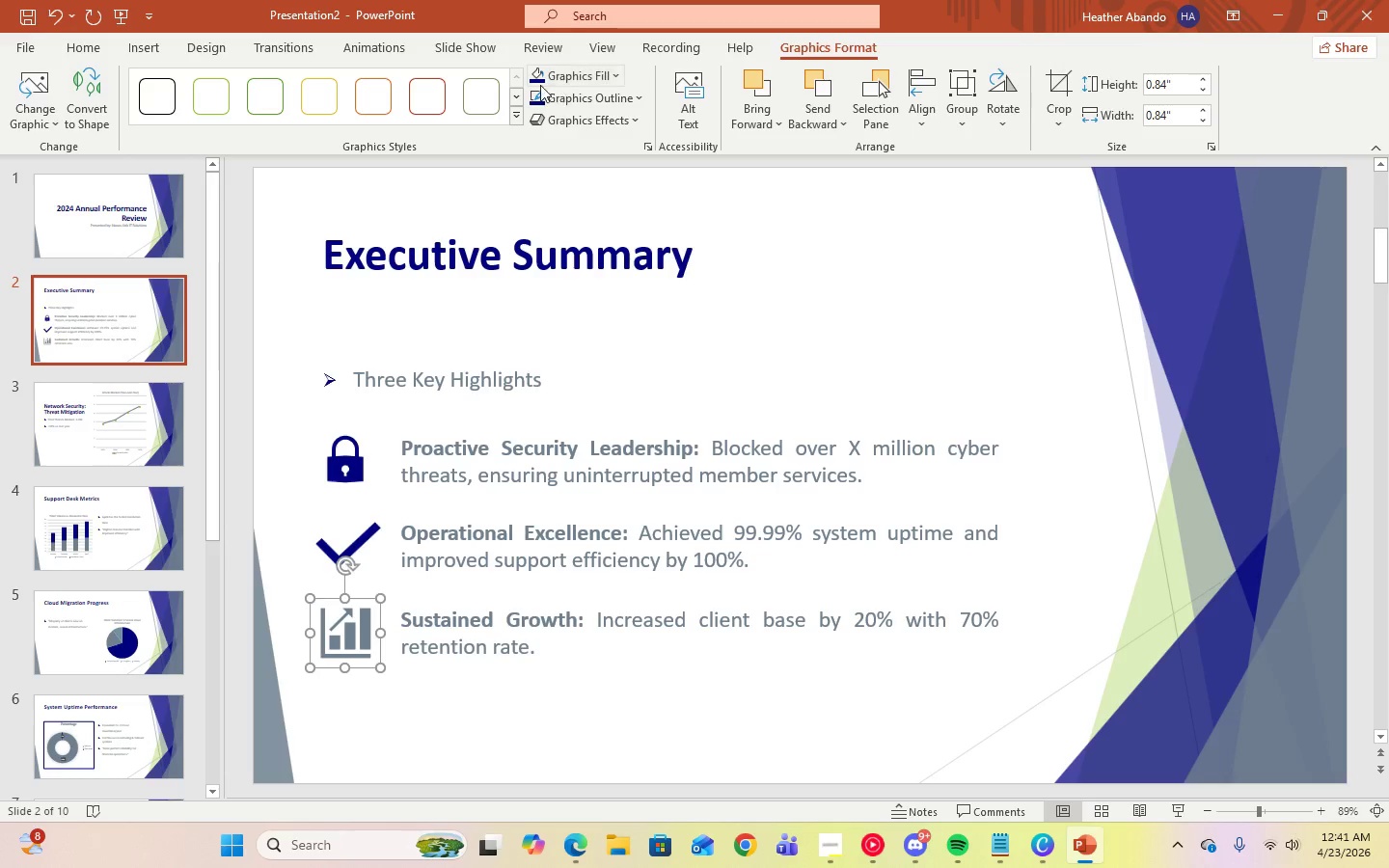 
left_click([535, 82])
 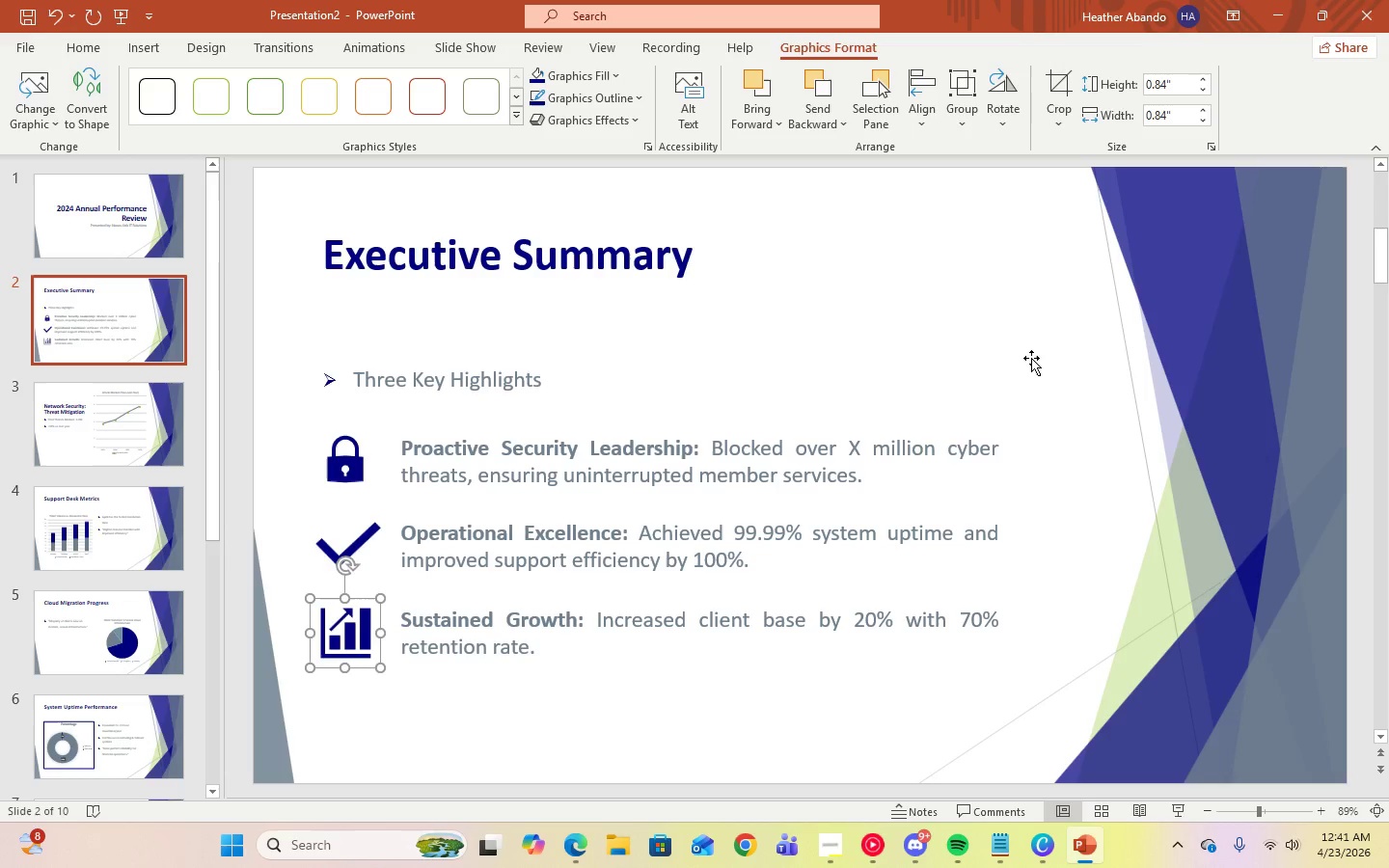 
left_click([1031, 358])
 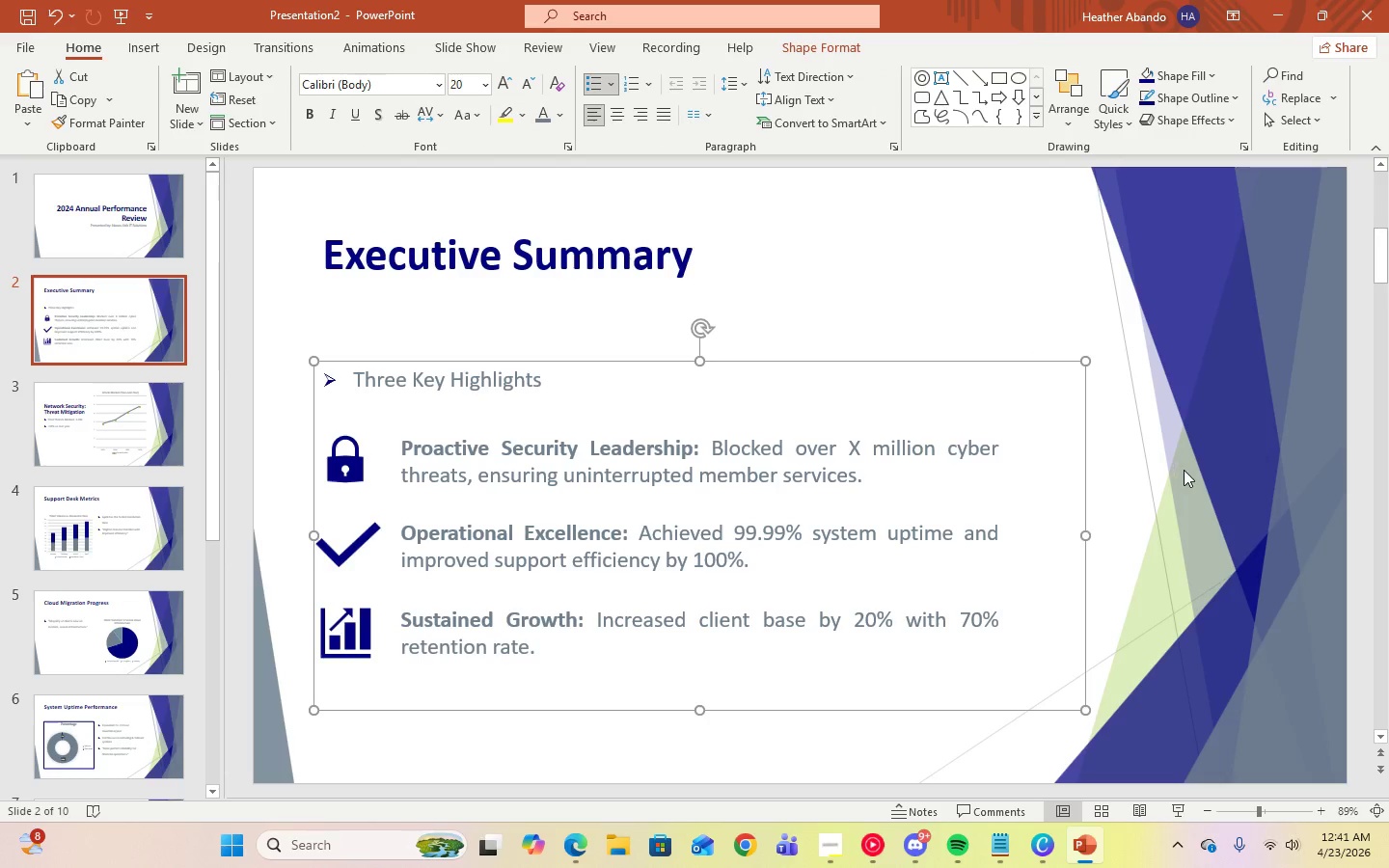 
left_click([1184, 470])
 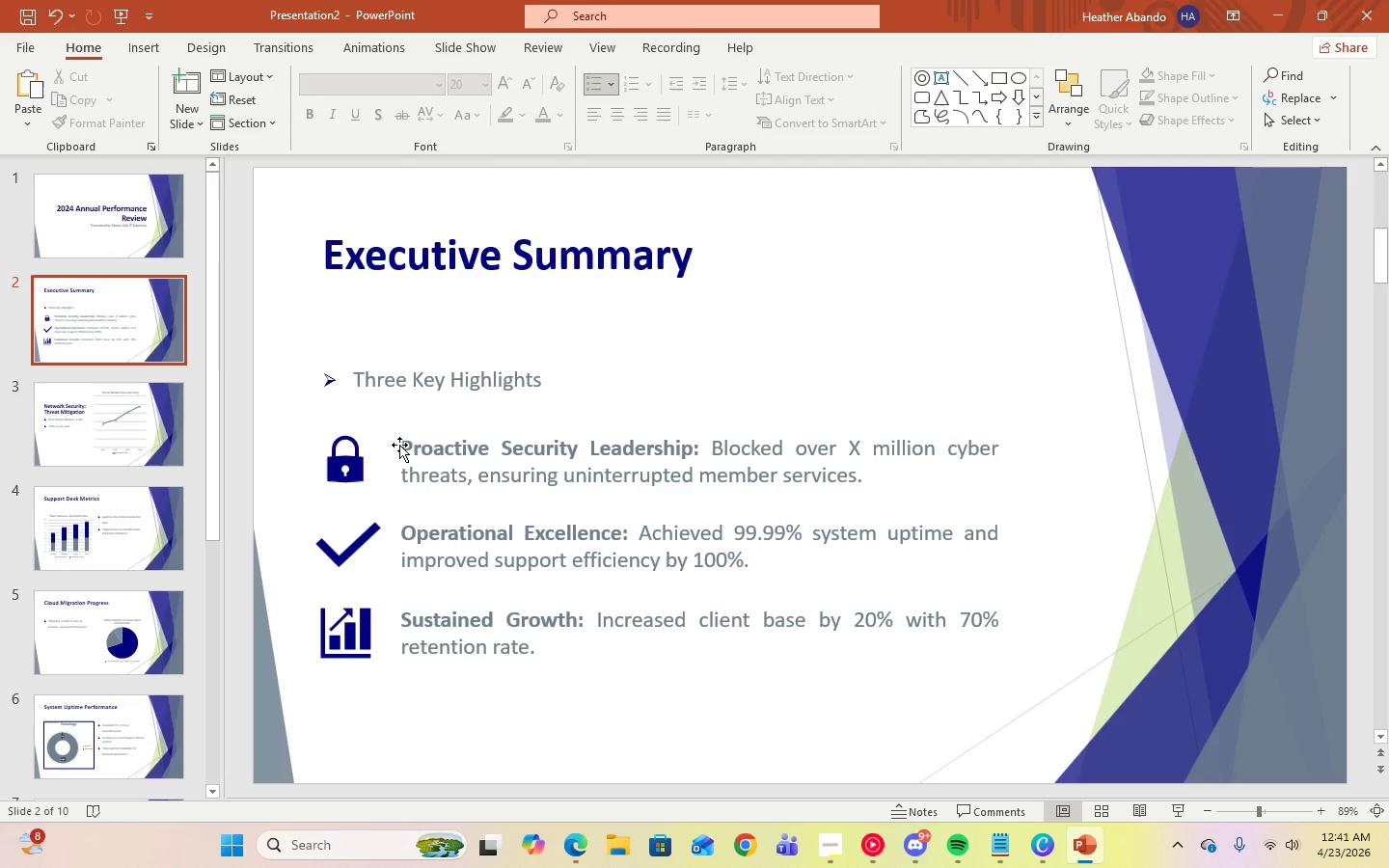 
left_click_drag(start_coordinate=[404, 448], to_coordinate=[696, 456])
 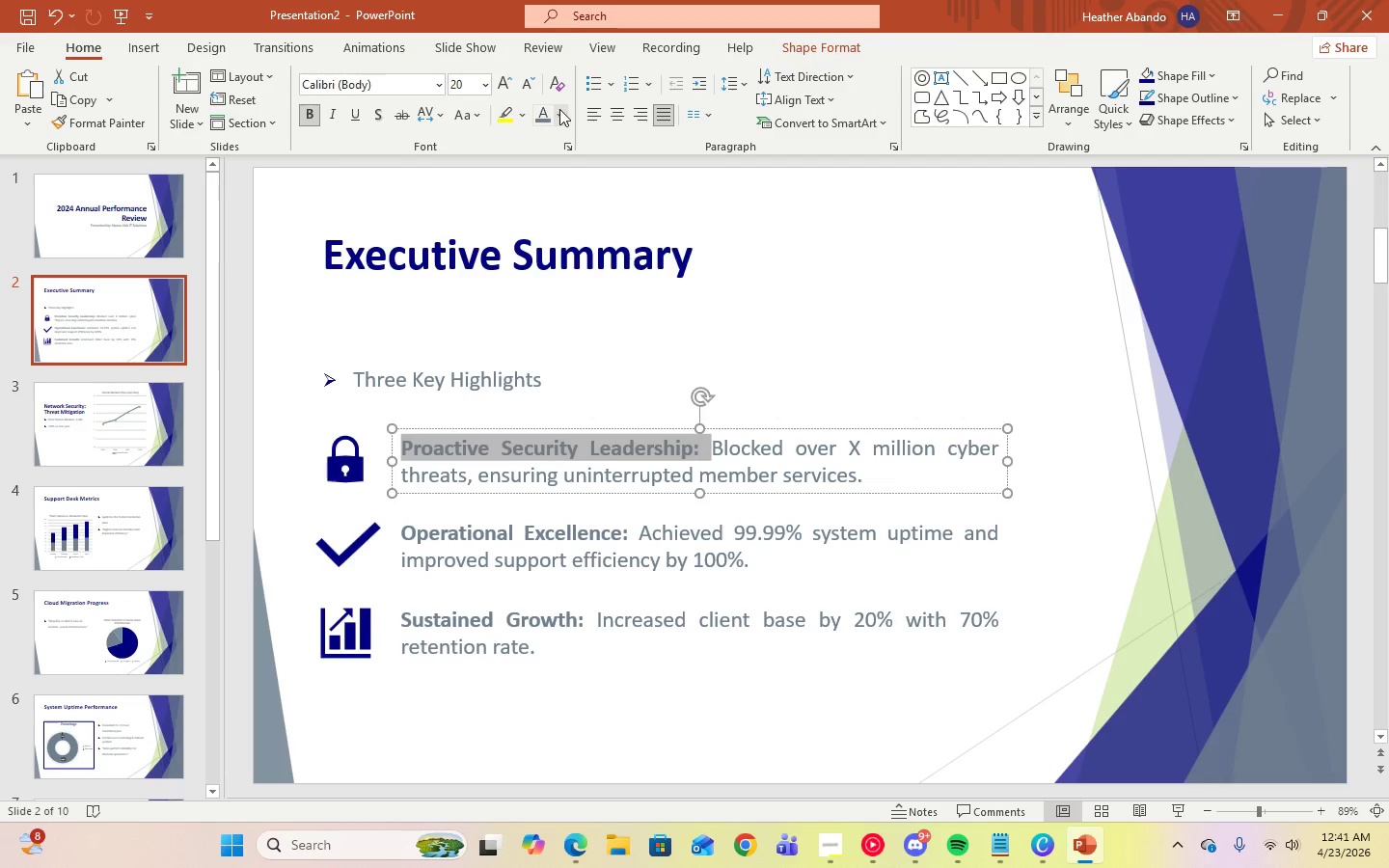 
left_click([559, 109])
 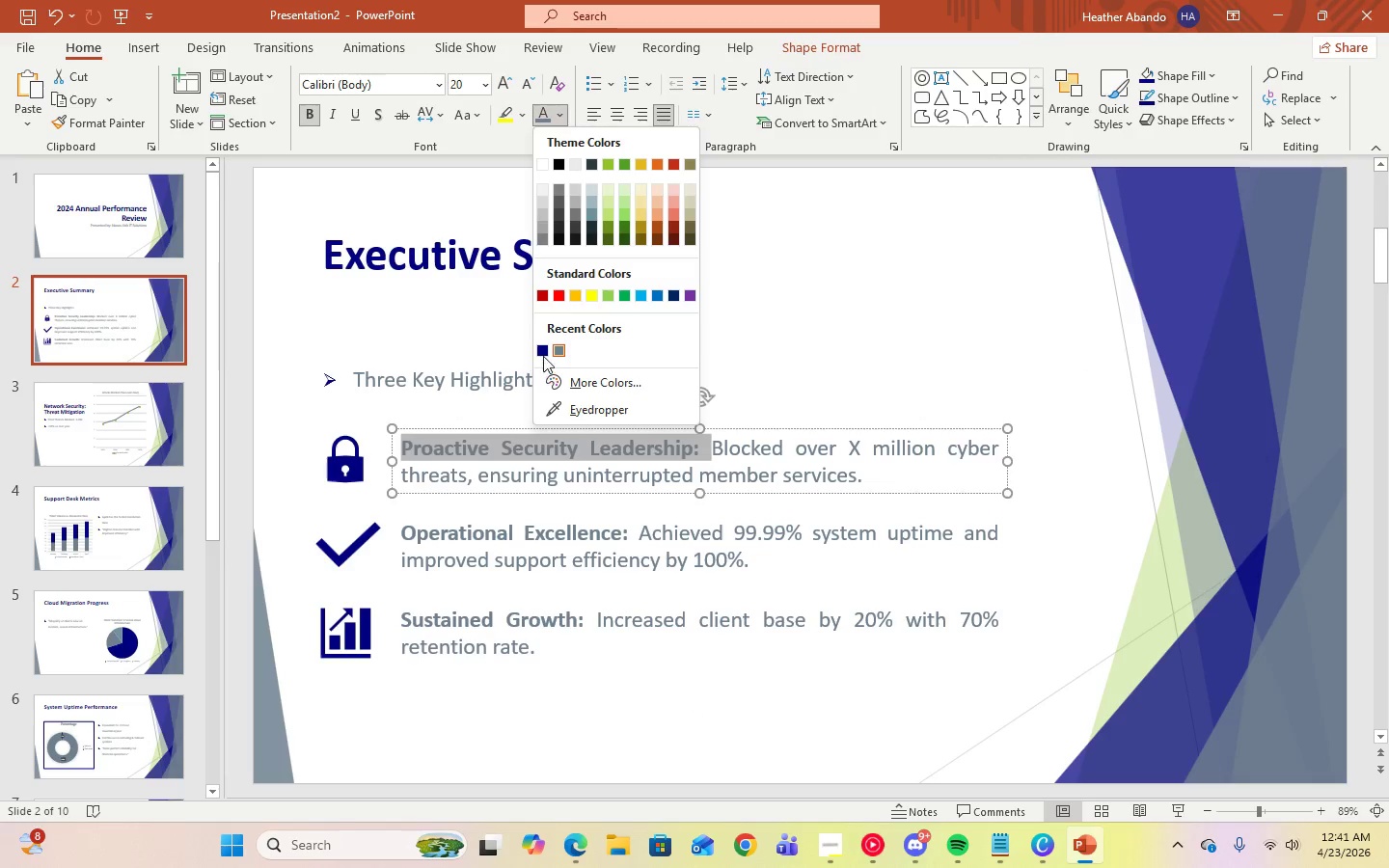 
left_click([543, 354])
 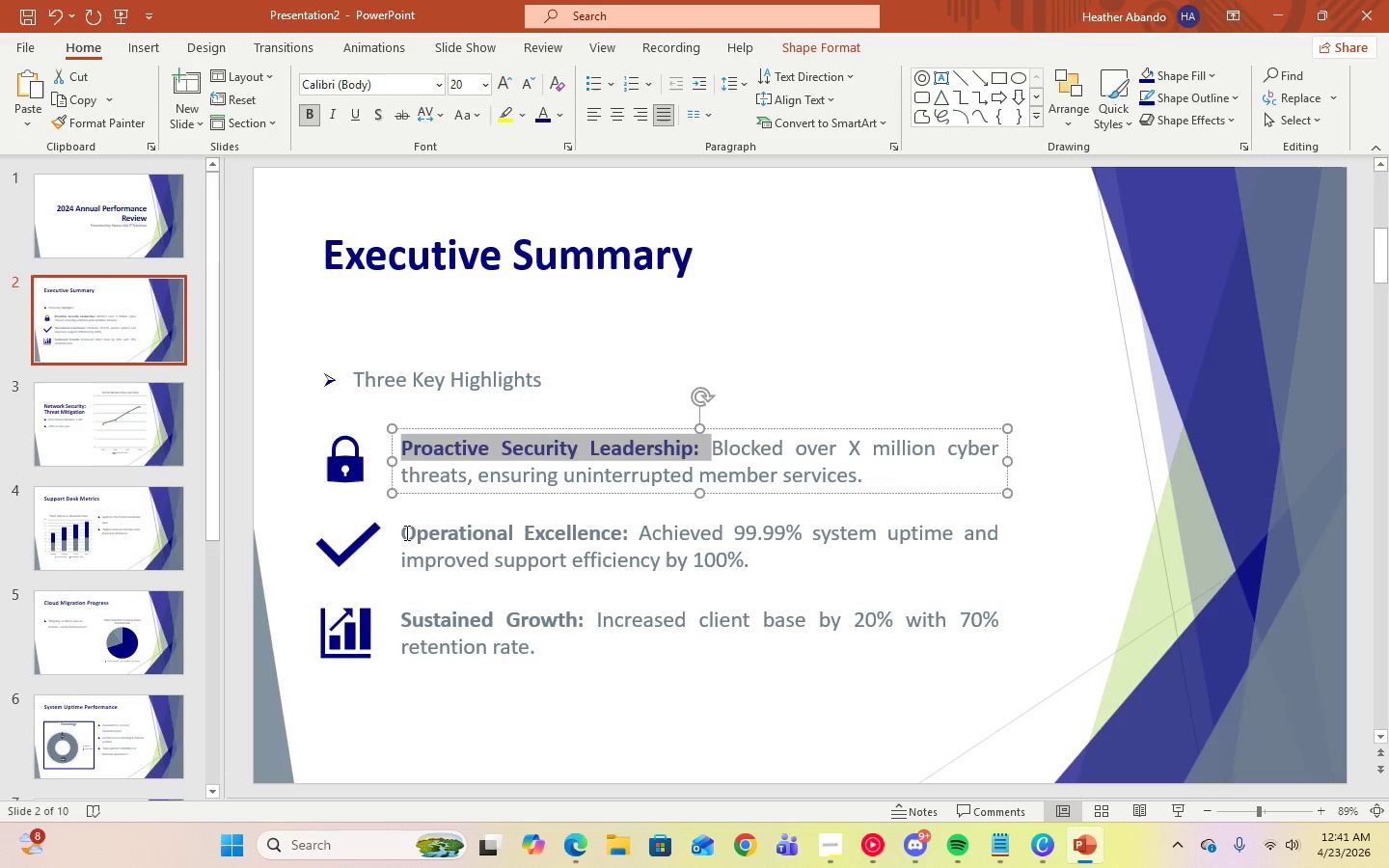 
left_click_drag(start_coordinate=[404, 532], to_coordinate=[627, 532])